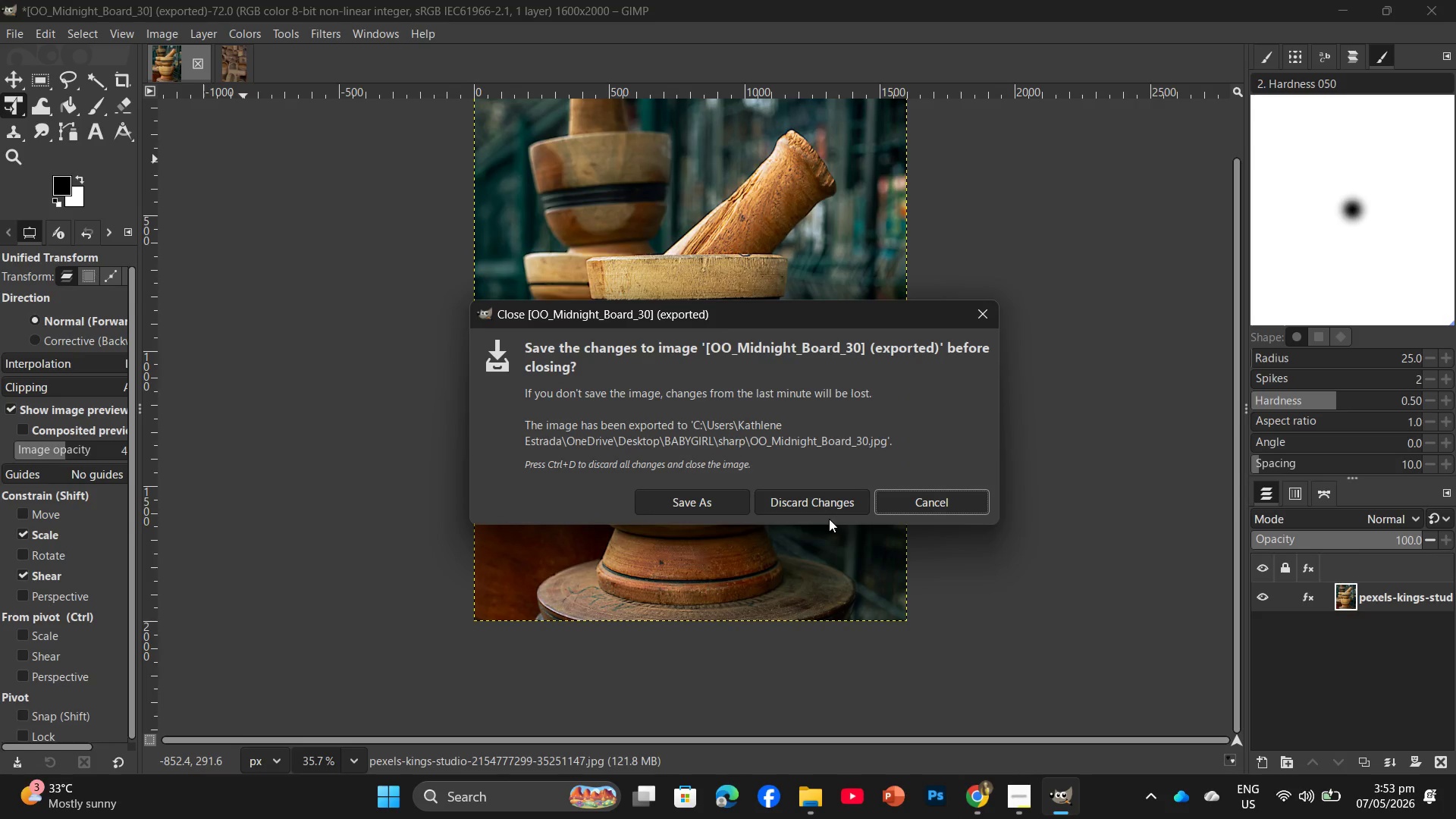 
left_click([820, 510])
 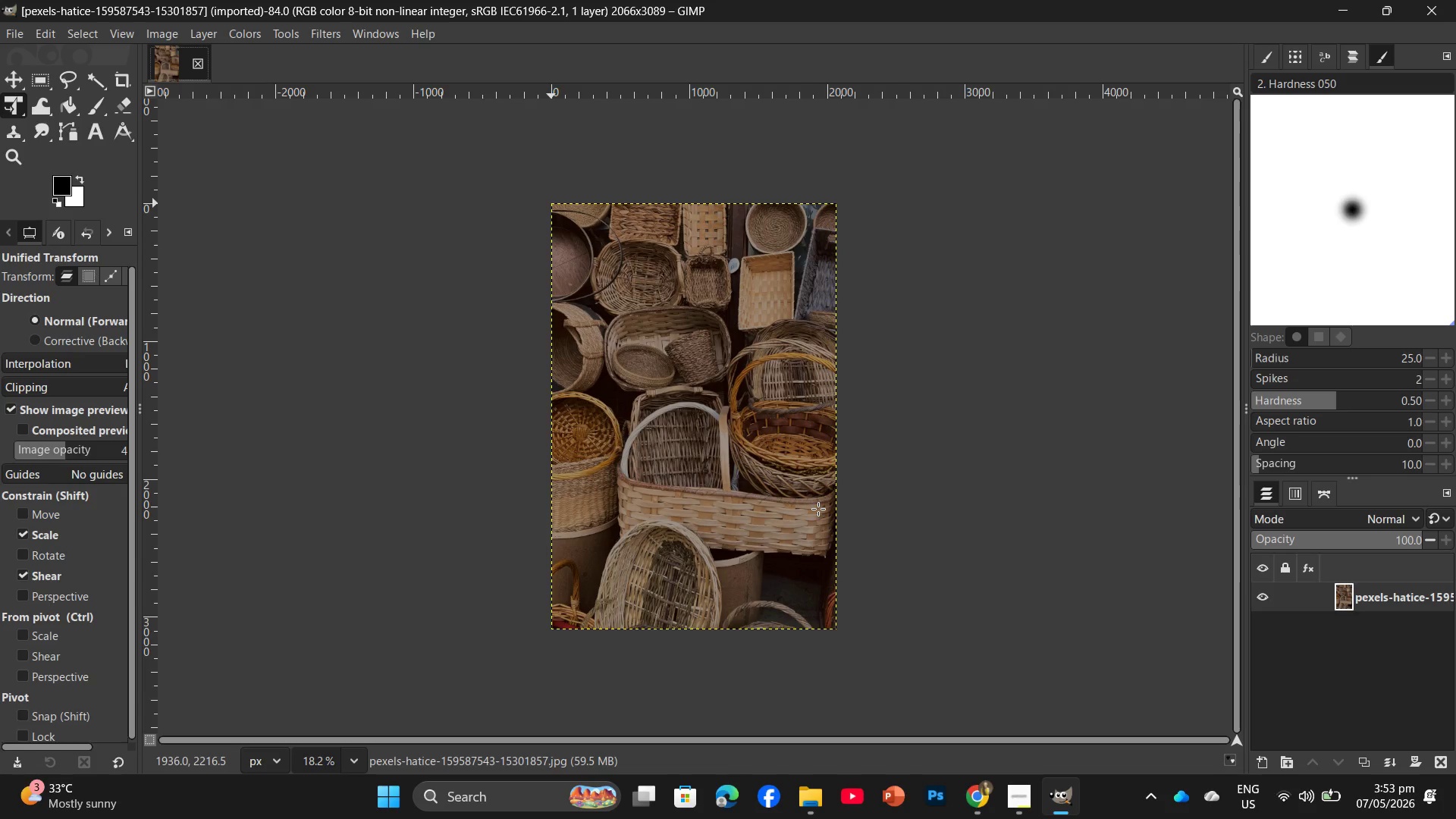 
wait(14.84)
 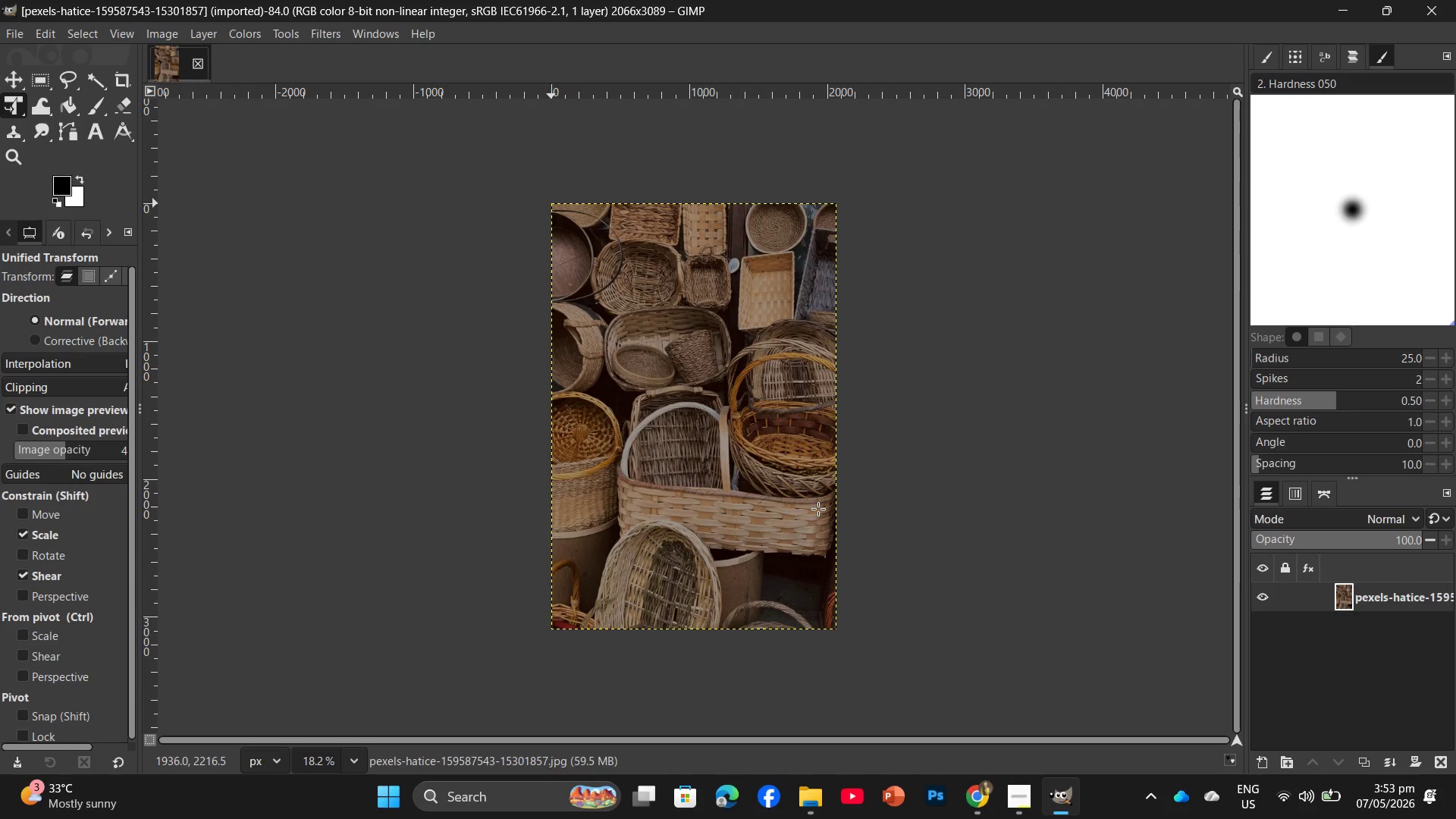 
scroll: coordinate [913, 413], scroll_direction: down, amount: 5.0
 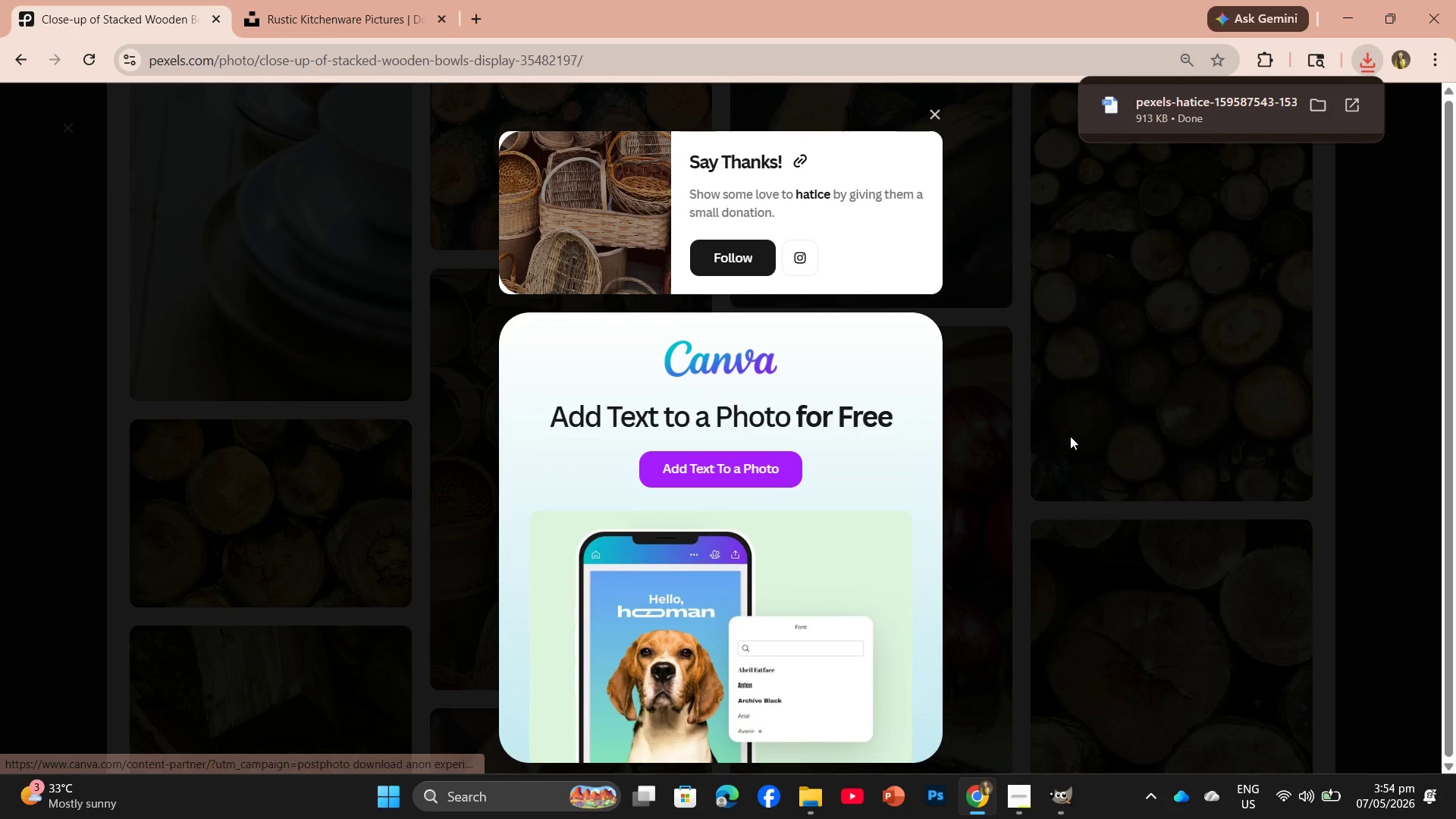 
left_click([1070, 436])
 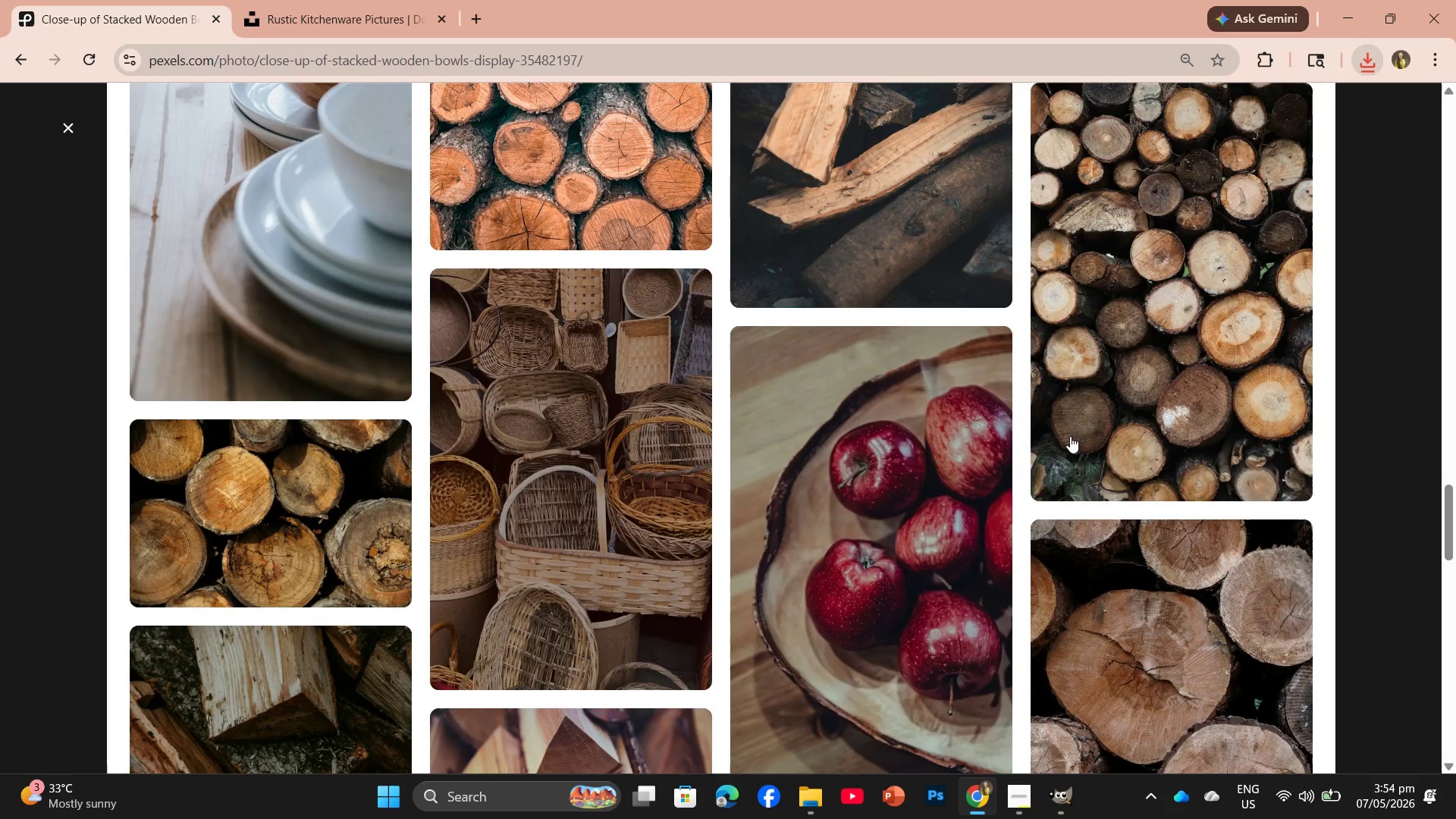 
scroll: coordinate [922, 441], scroll_direction: down, amount: 10.0
 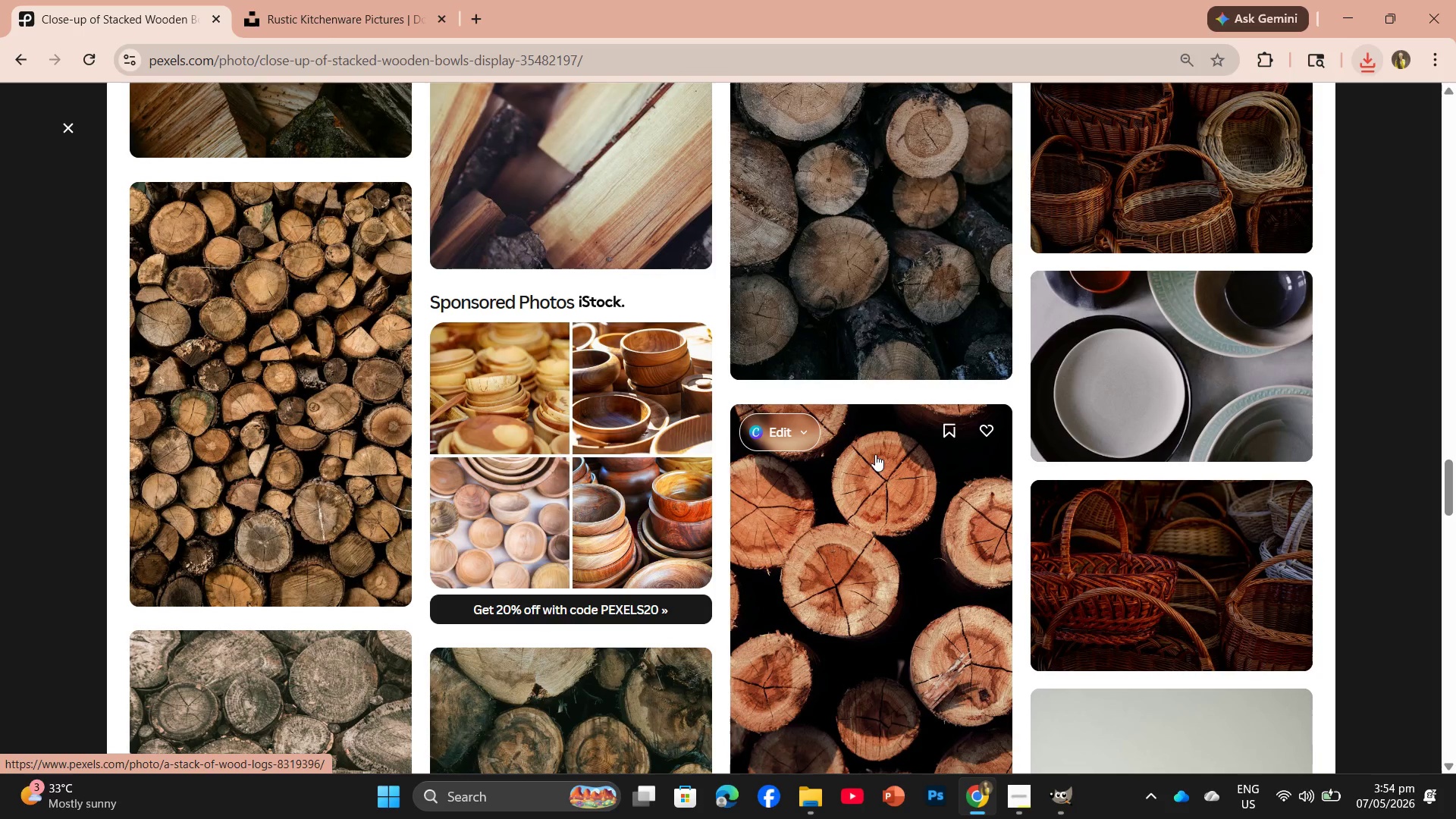 
scroll: coordinate [752, 411], scroll_direction: up, amount: 57.0
 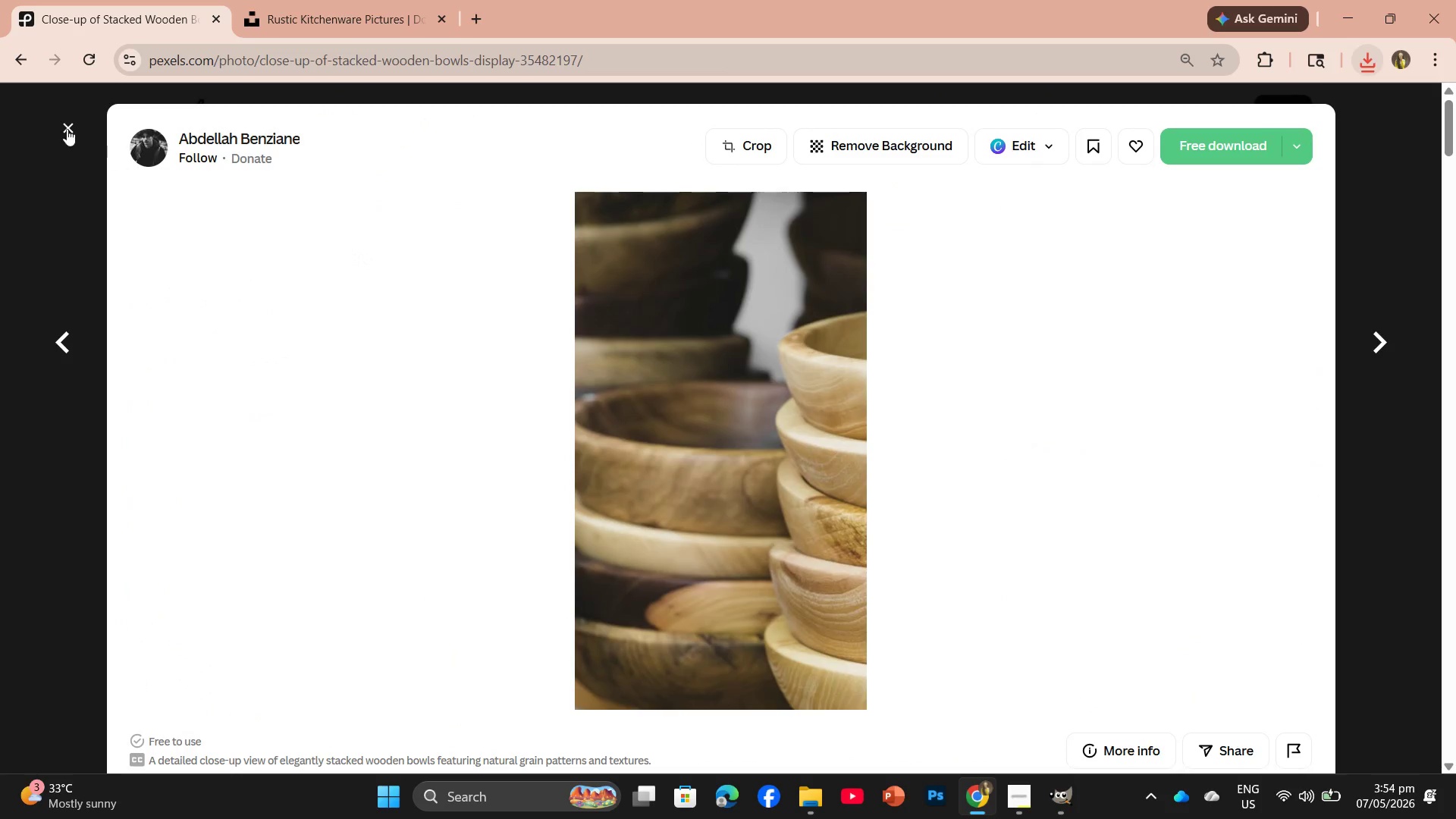 
left_click([67, 127])
 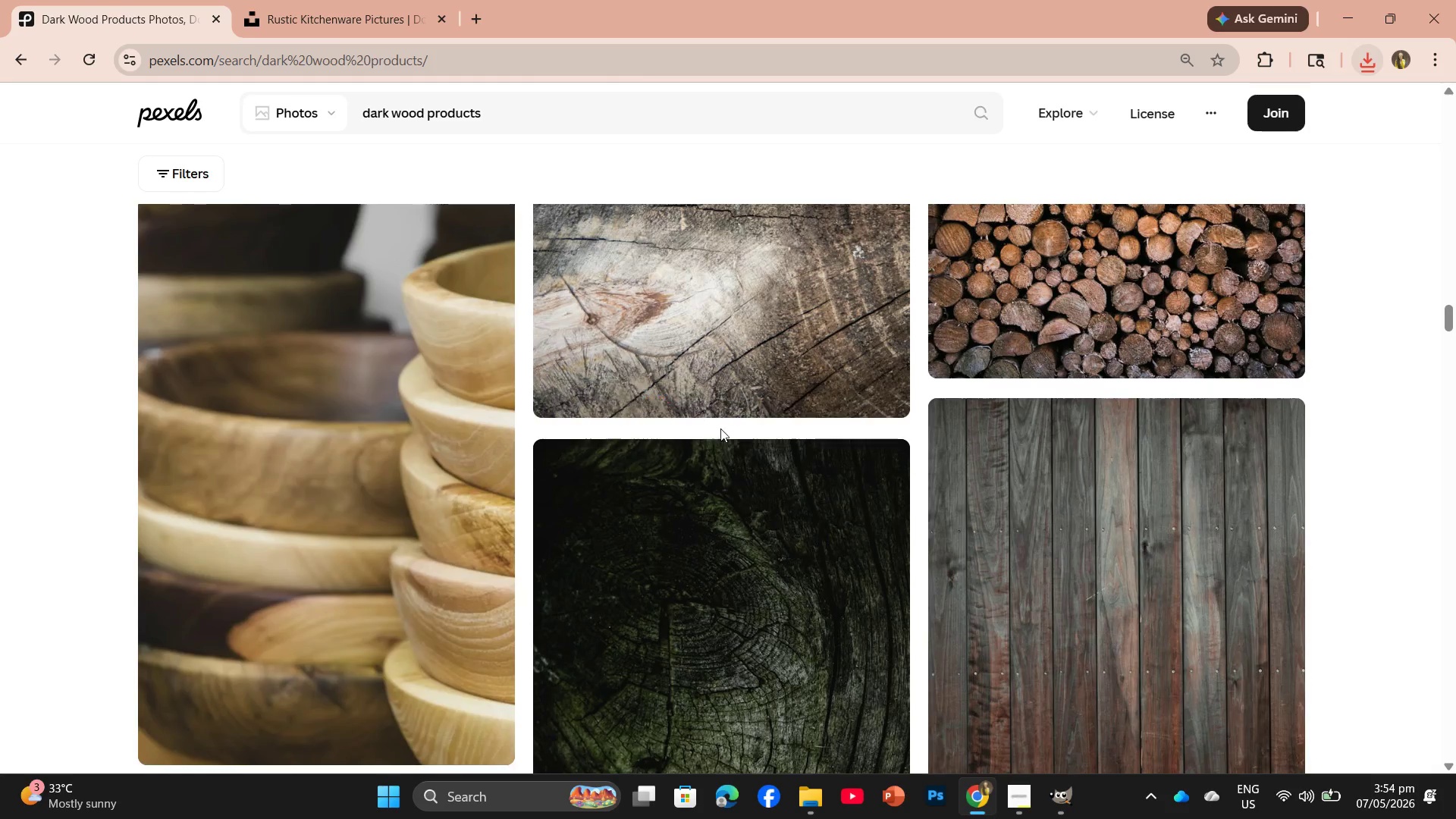 
scroll: coordinate [731, 445], scroll_direction: down, amount: 44.0
 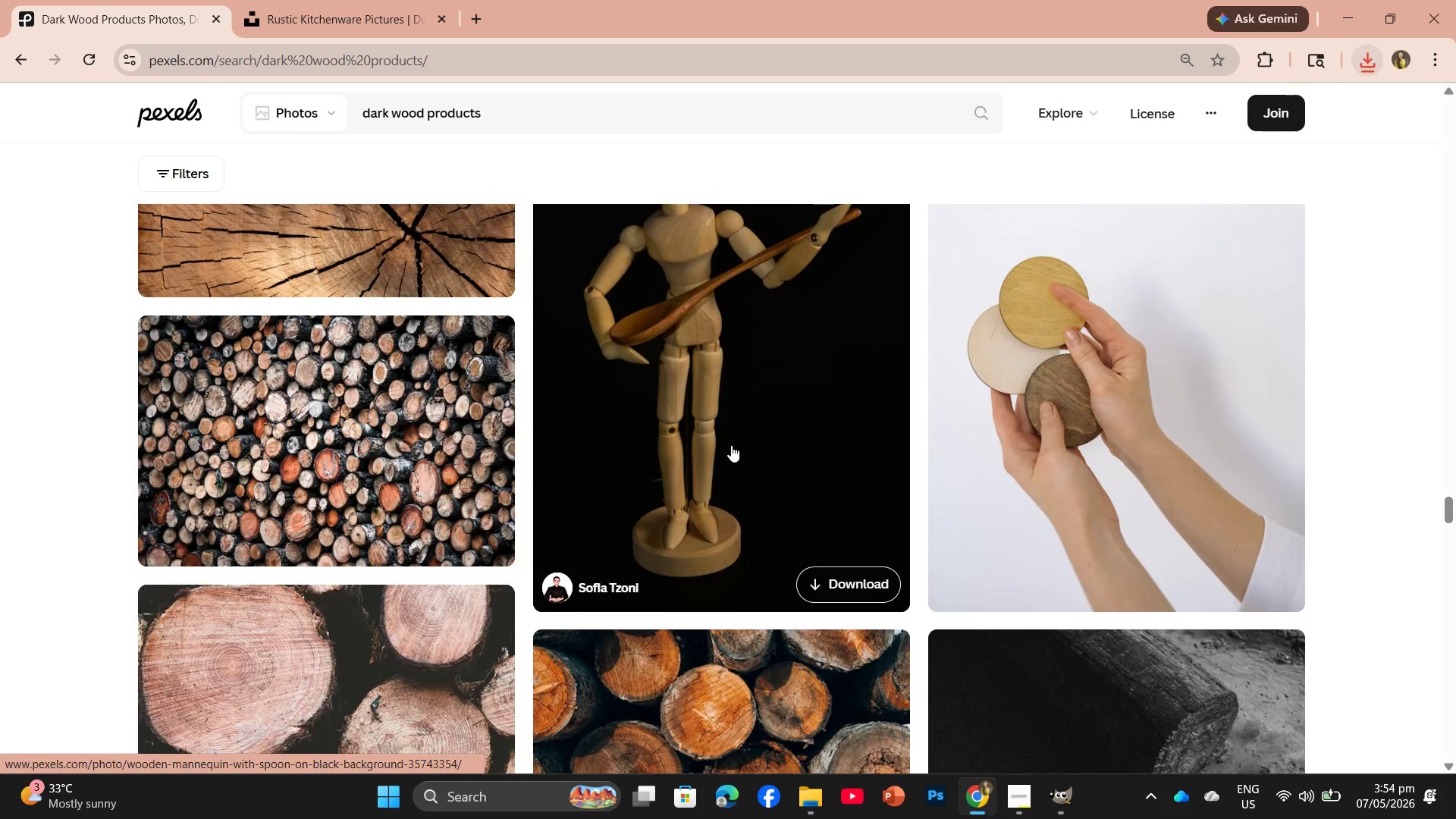 
scroll: coordinate [731, 445], scroll_direction: up, amount: 3.0
 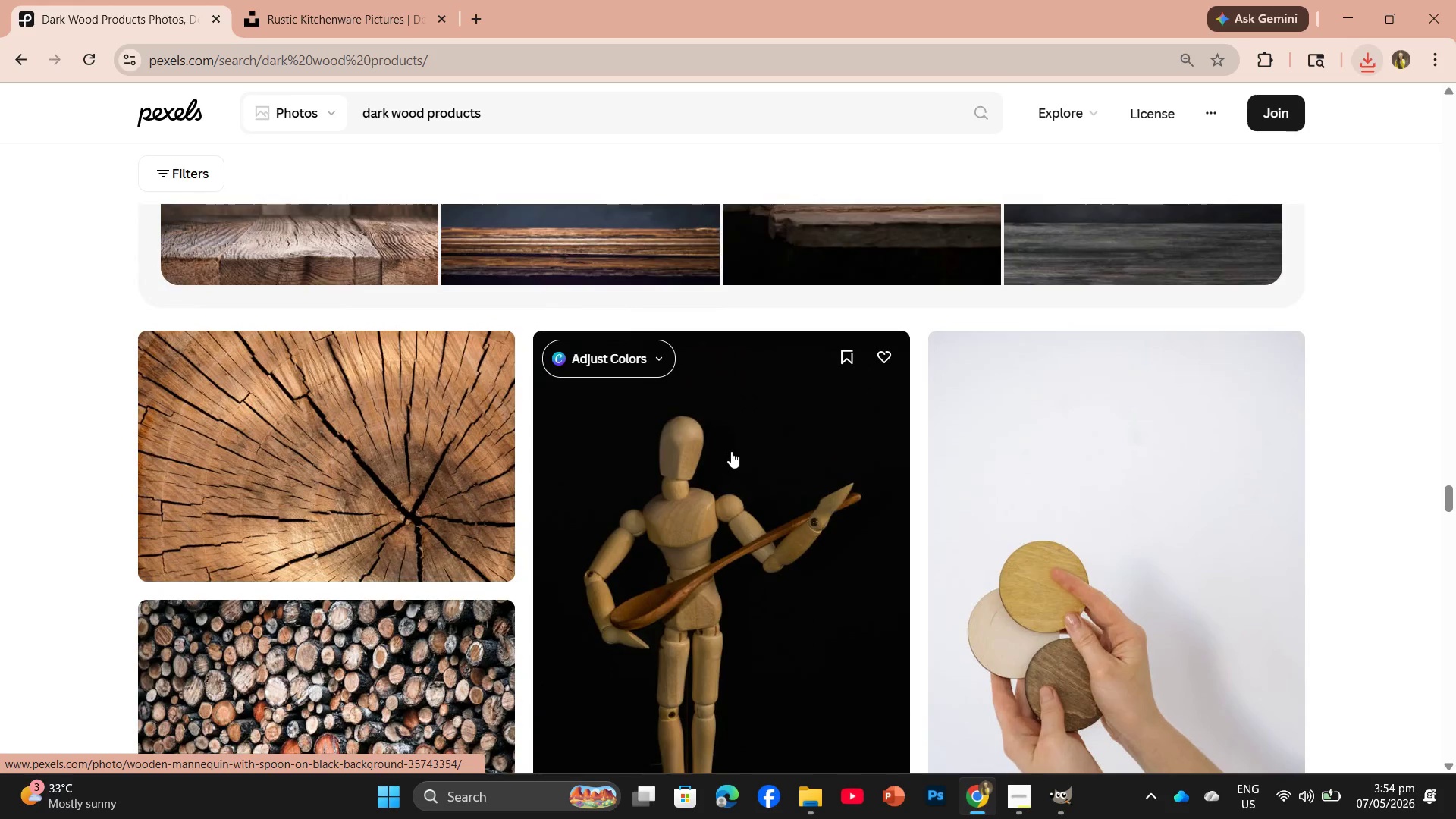 
scroll: coordinate [724, 473], scroll_direction: down, amount: 11.0
 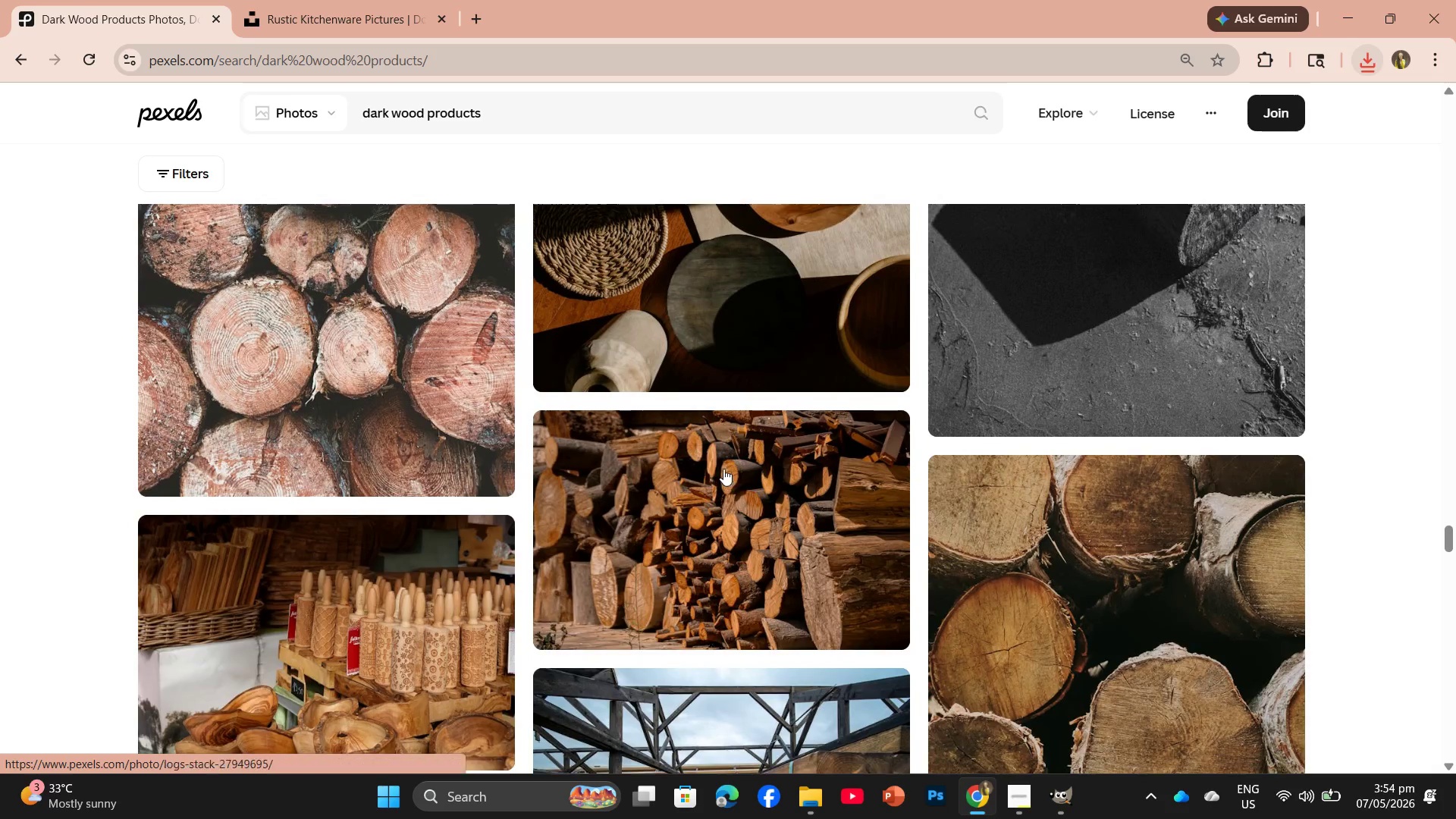 
scroll: coordinate [723, 469], scroll_direction: up, amount: 4.0
 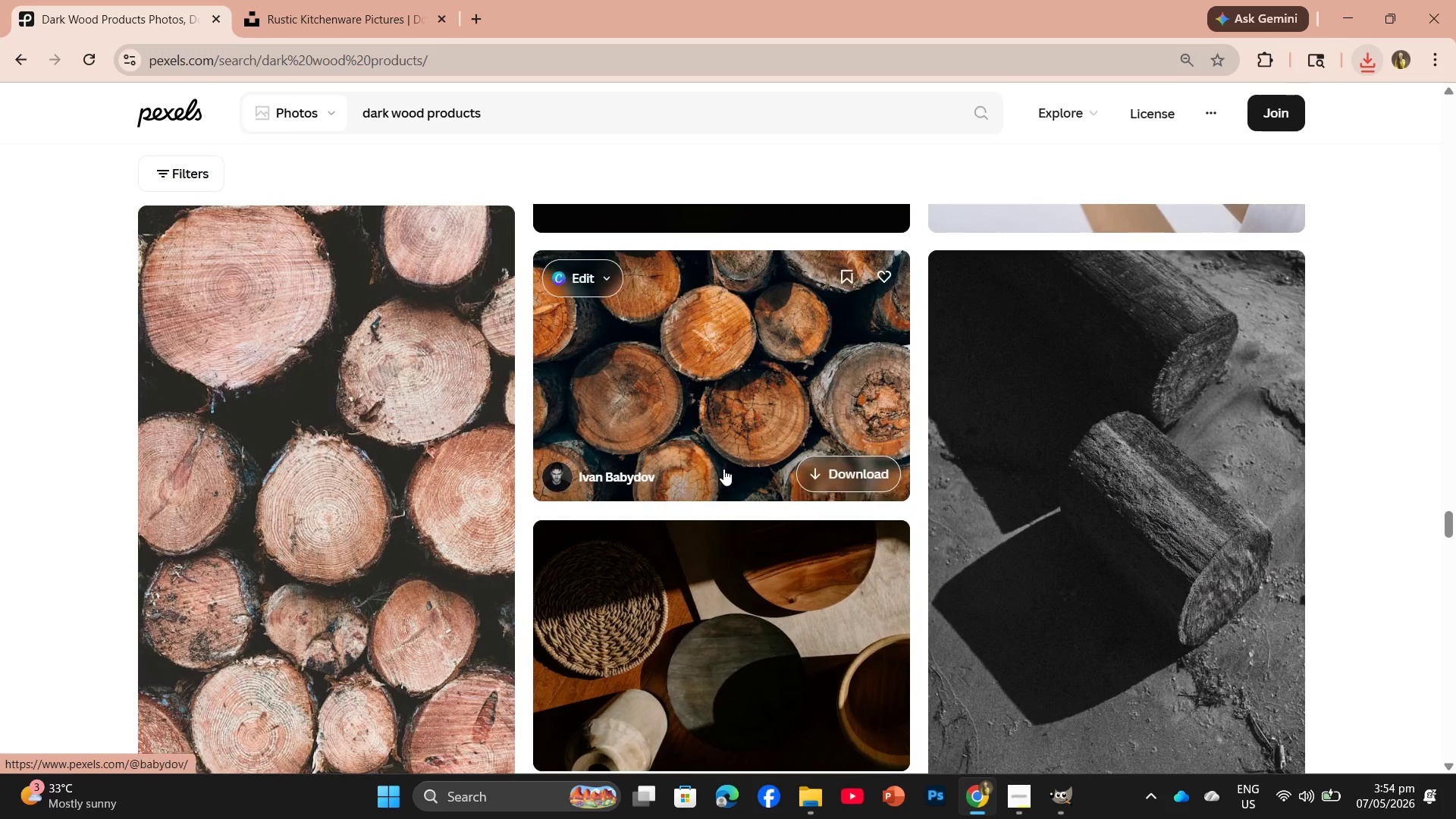 
scroll: coordinate [723, 468], scroll_direction: down, amount: 17.0
 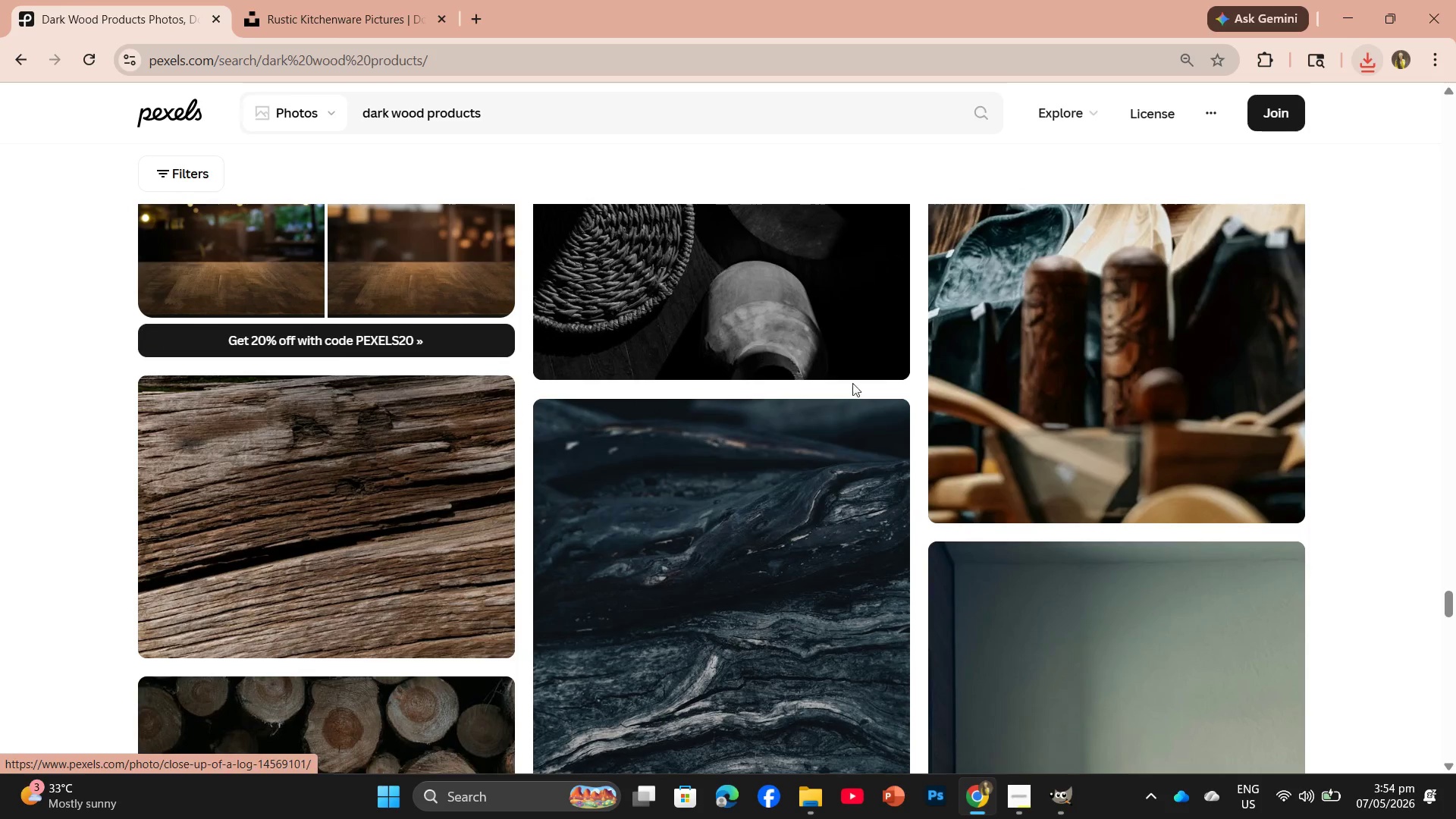 
left_click([849, 366])
 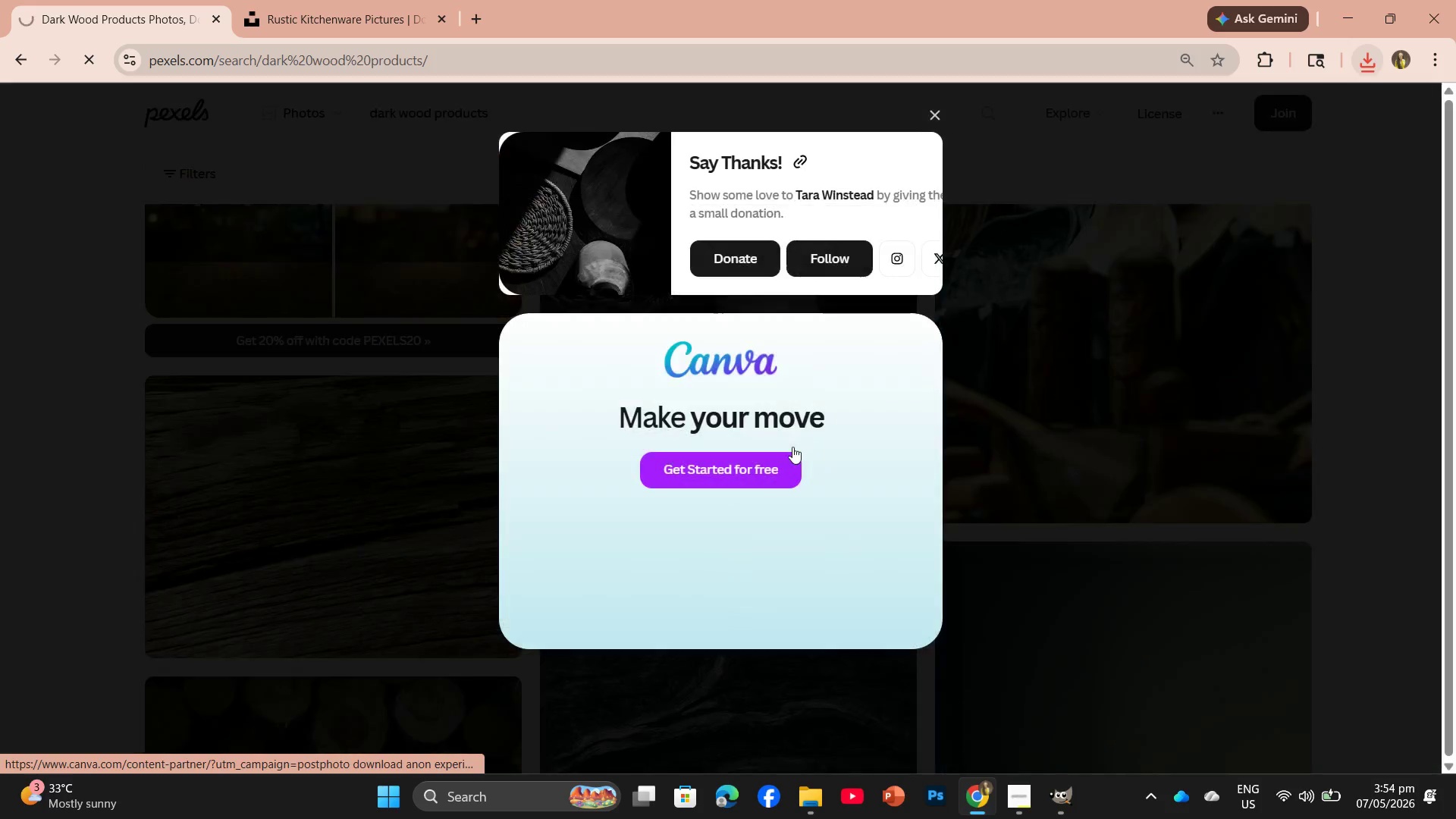 
scroll: coordinate [778, 460], scroll_direction: down, amount: 2.0
 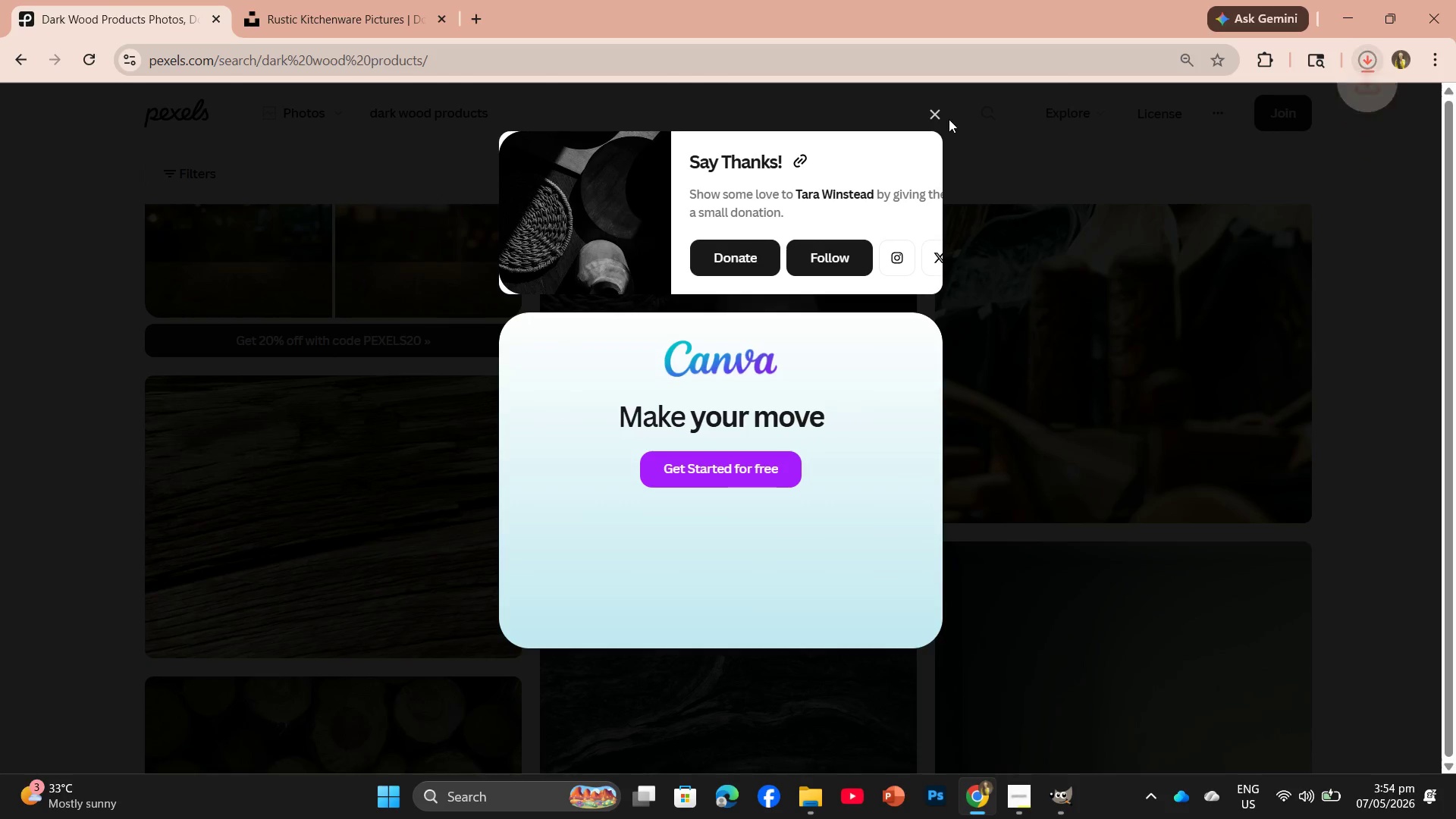 
left_click([934, 115])
 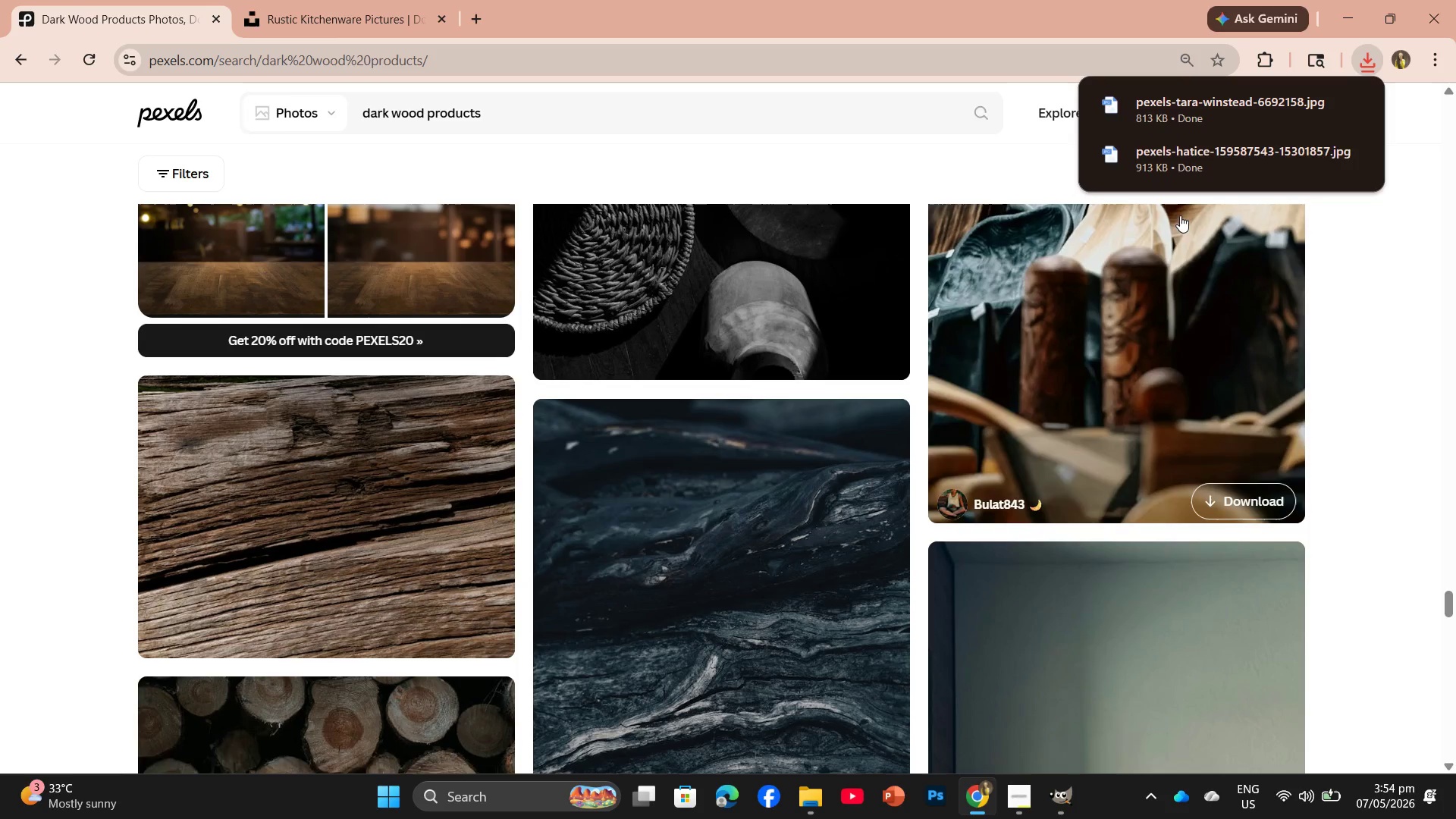 
left_click_drag(start_coordinate=[1174, 168], to_coordinate=[267, 55])
 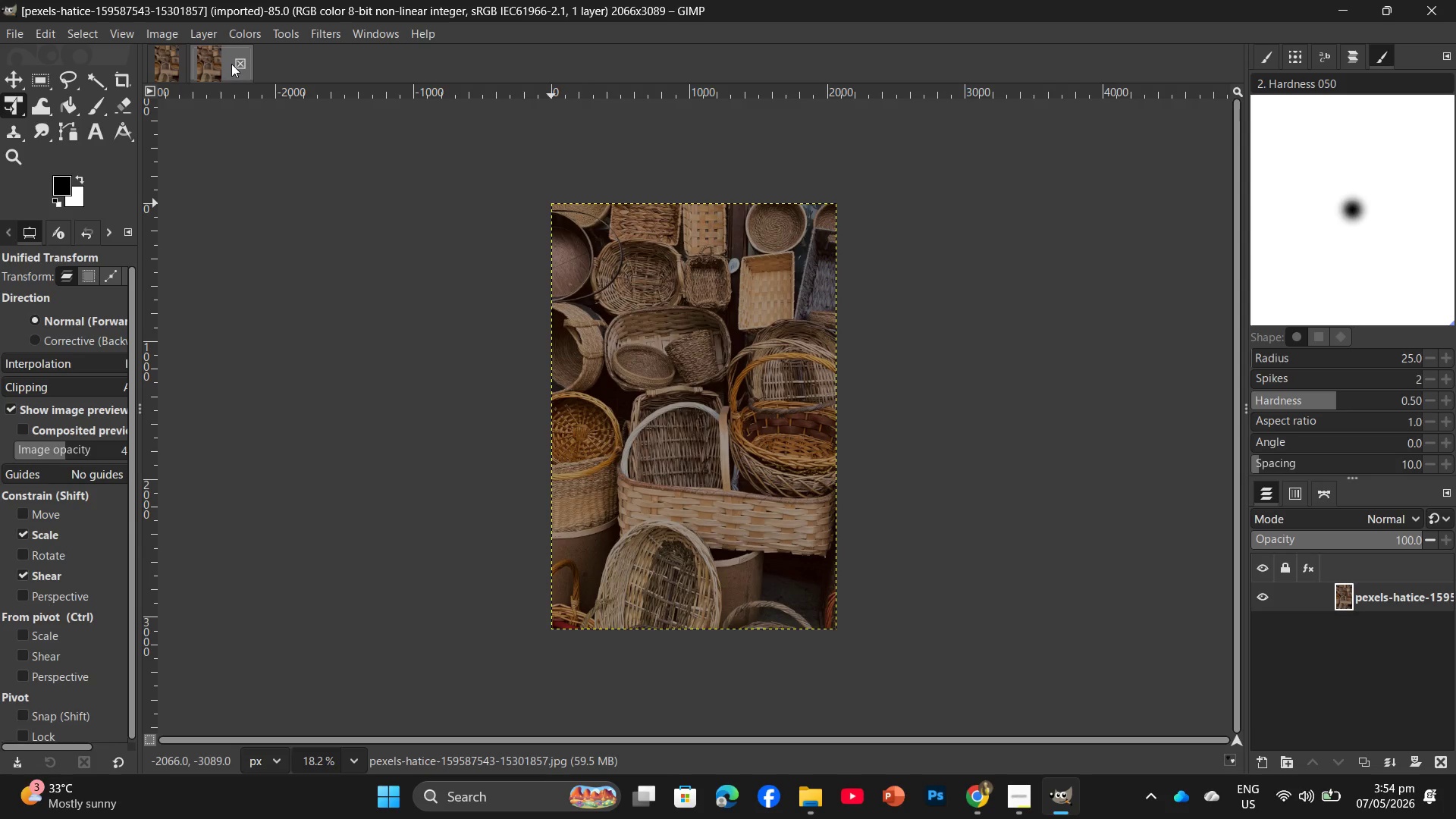 
double_click([240, 66])
 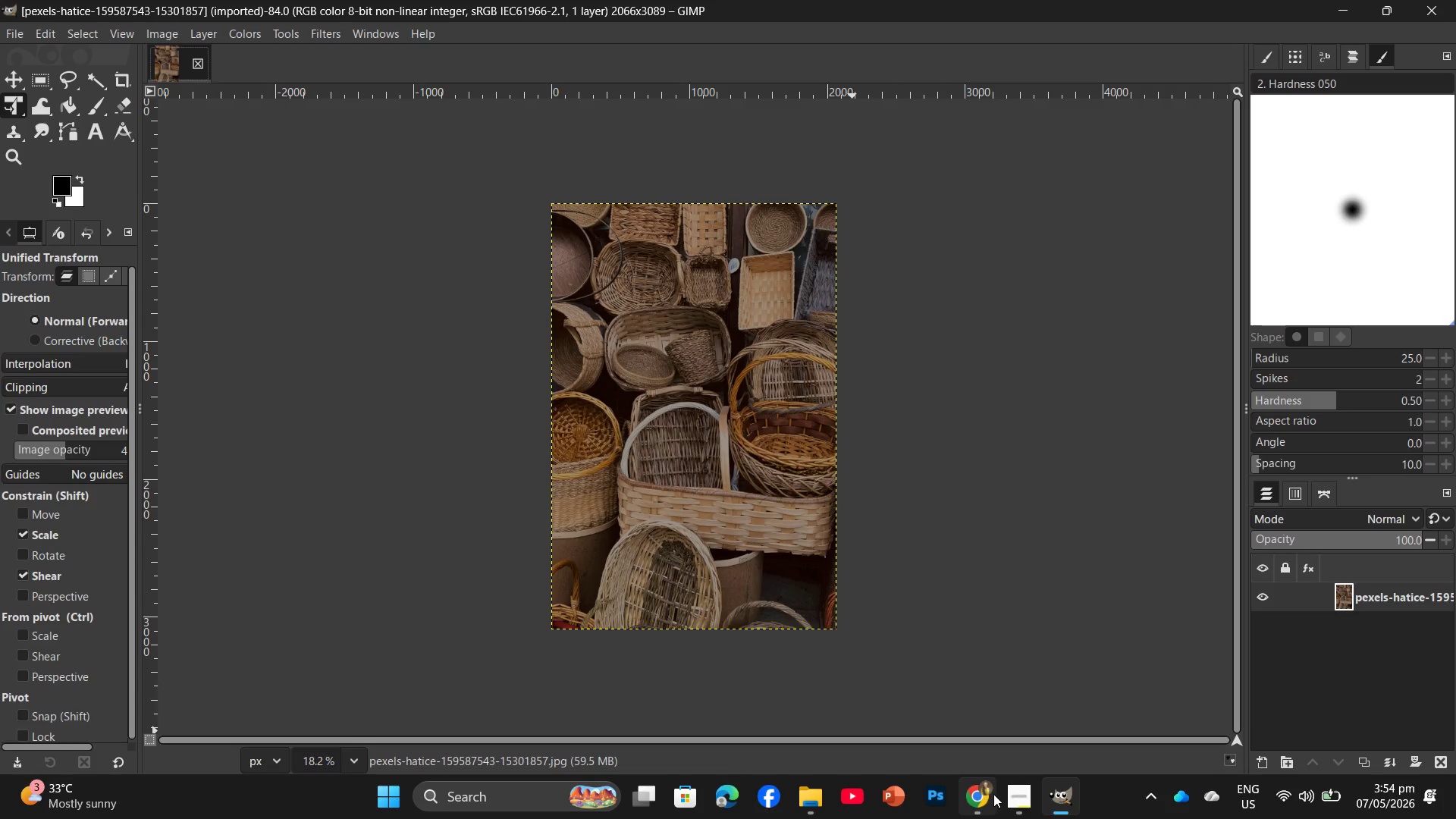 
left_click([983, 802])
 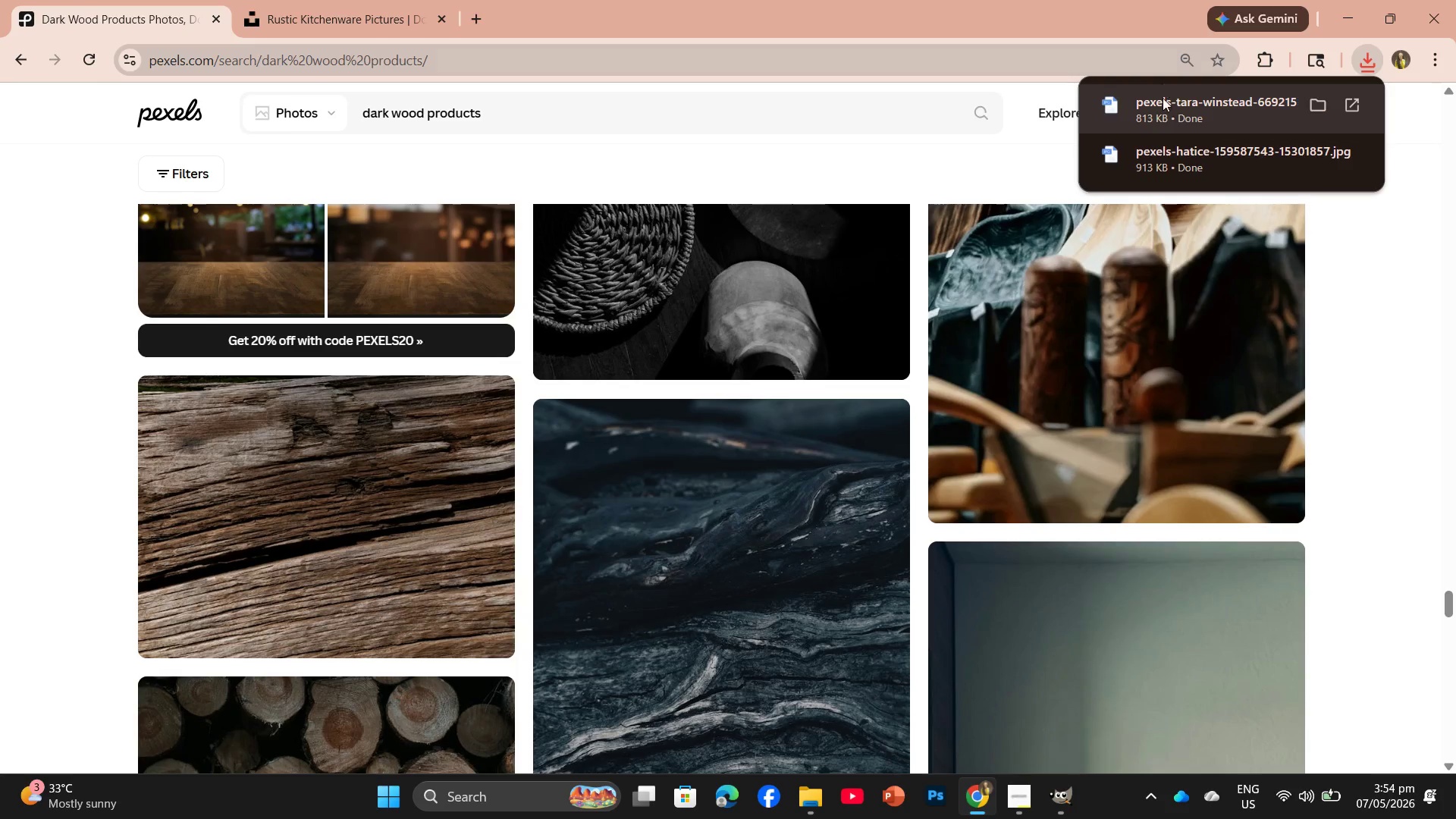 
left_click_drag(start_coordinate=[1168, 111], to_coordinate=[229, 61])
 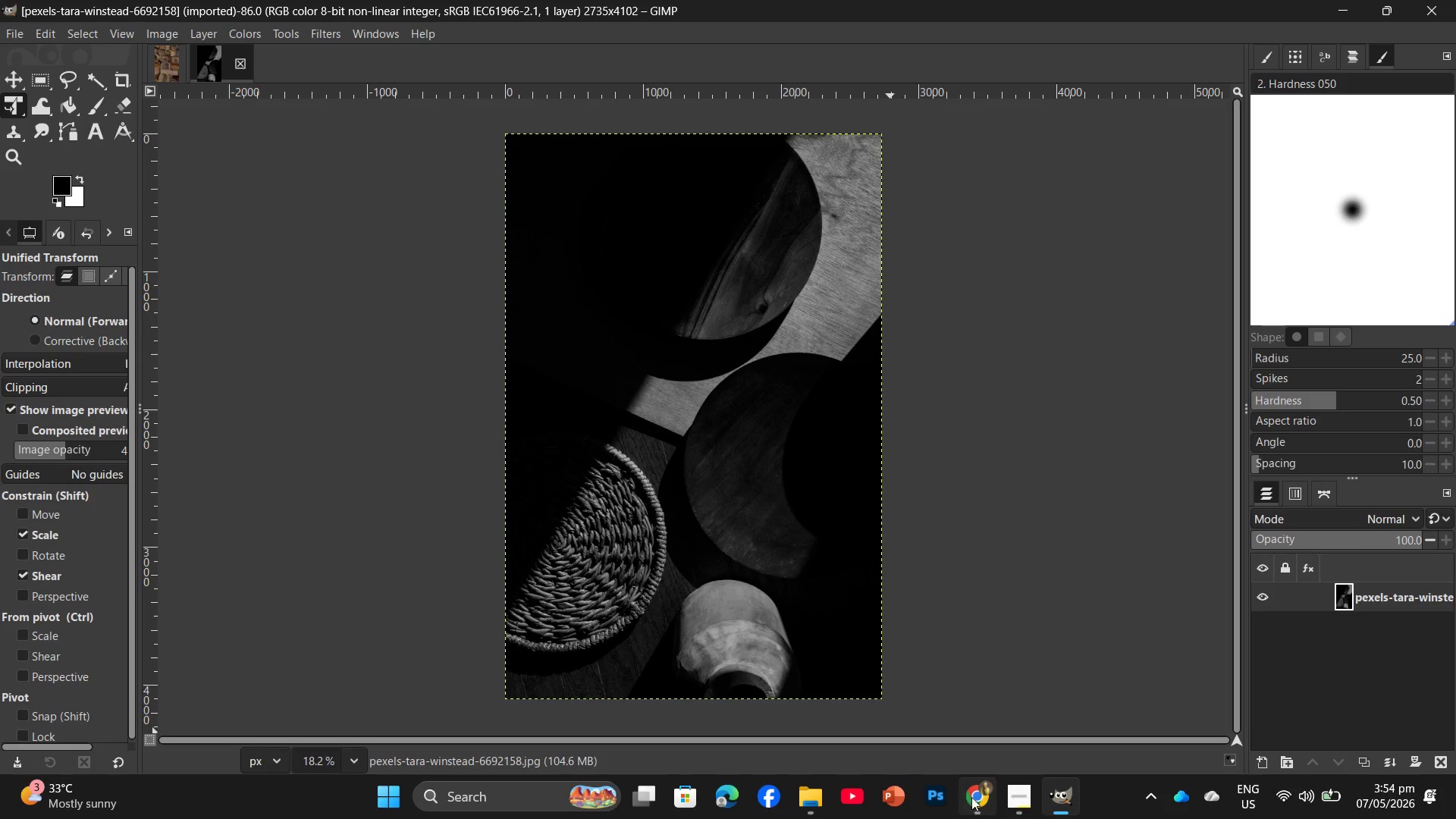 
left_click([984, 799])
 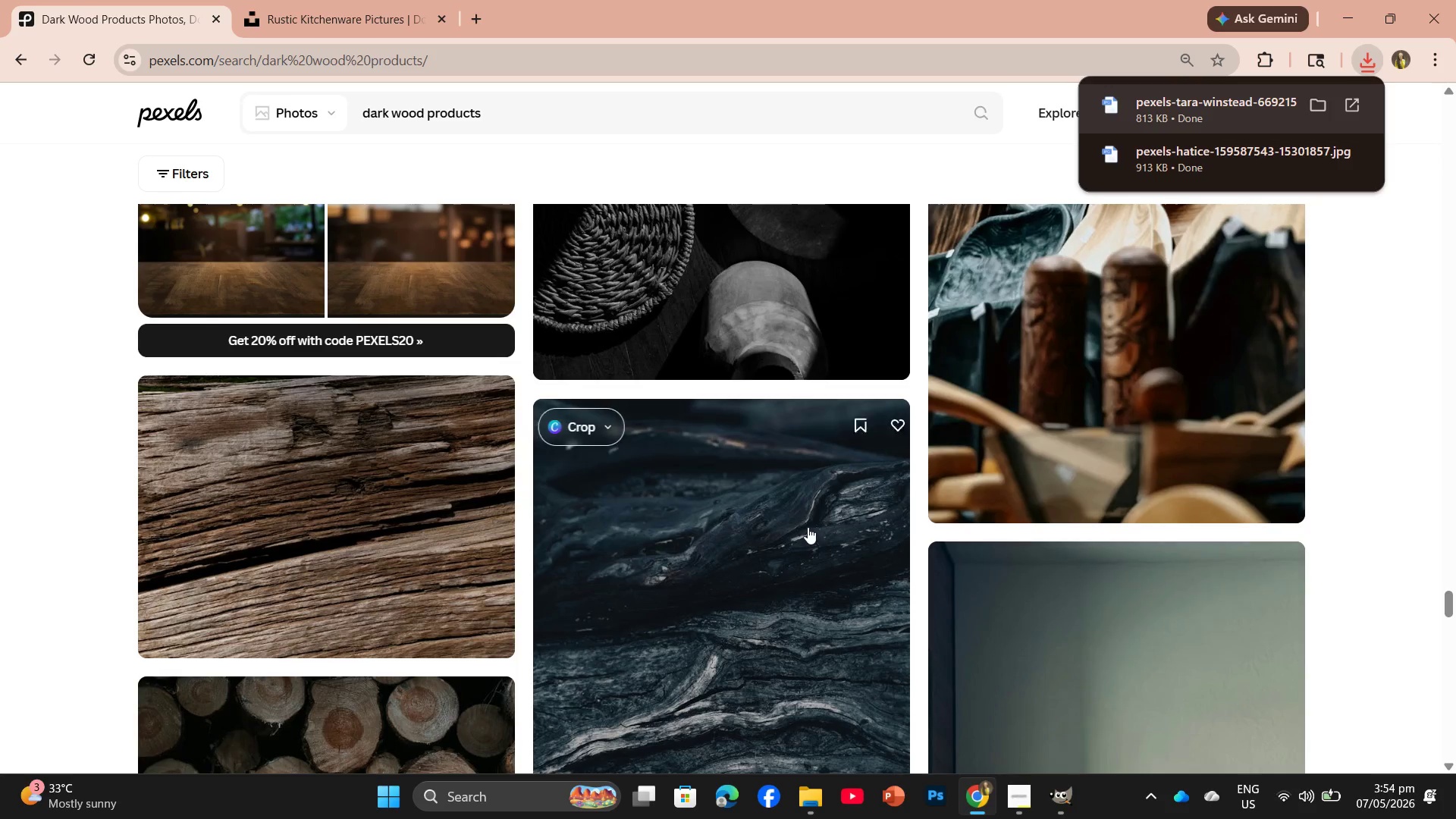 
scroll: coordinate [811, 519], scroll_direction: down, amount: 5.0
 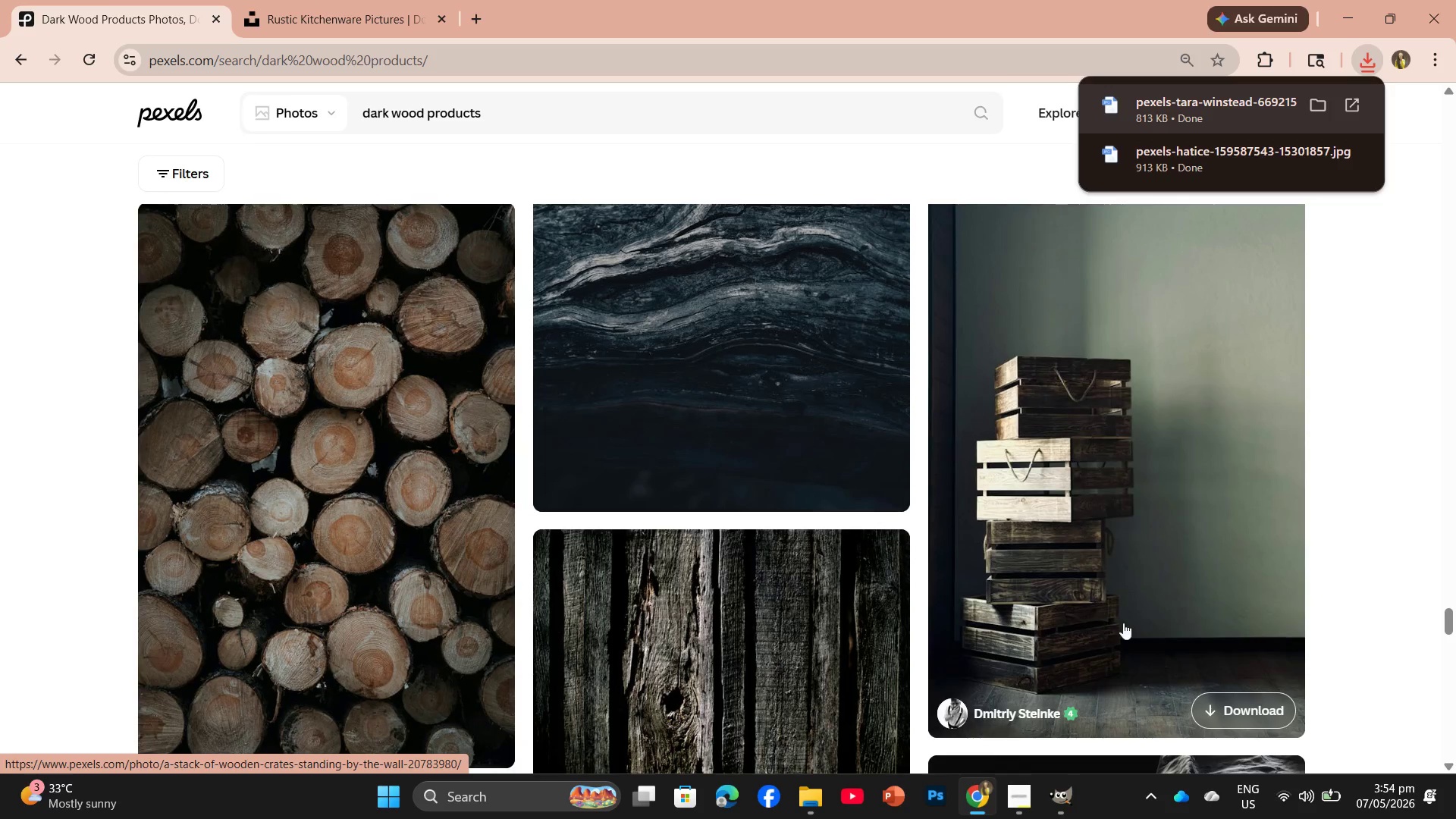 
left_click([1225, 709])
 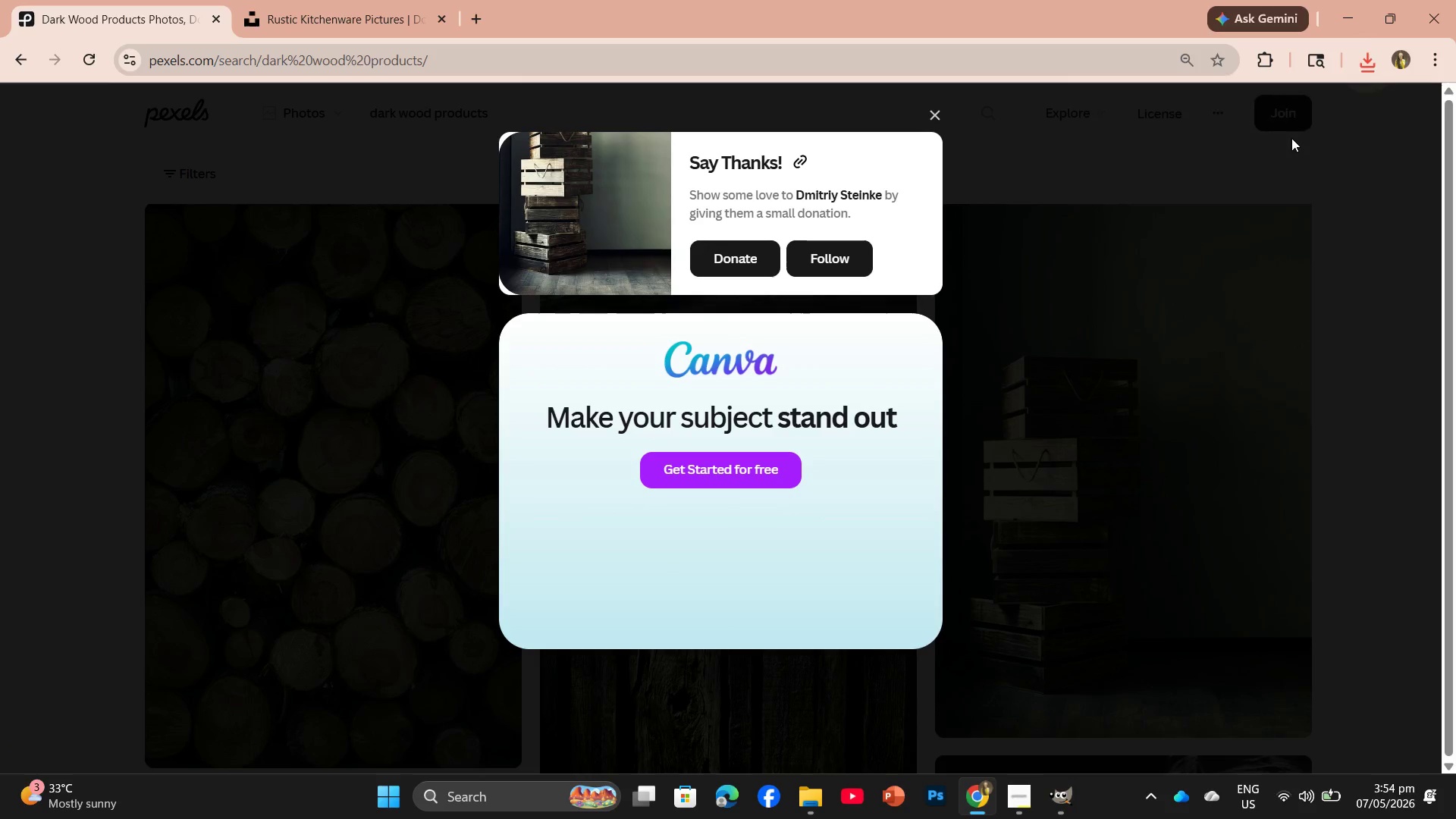 
left_click_drag(start_coordinate=[1239, 108], to_coordinate=[289, 70])
 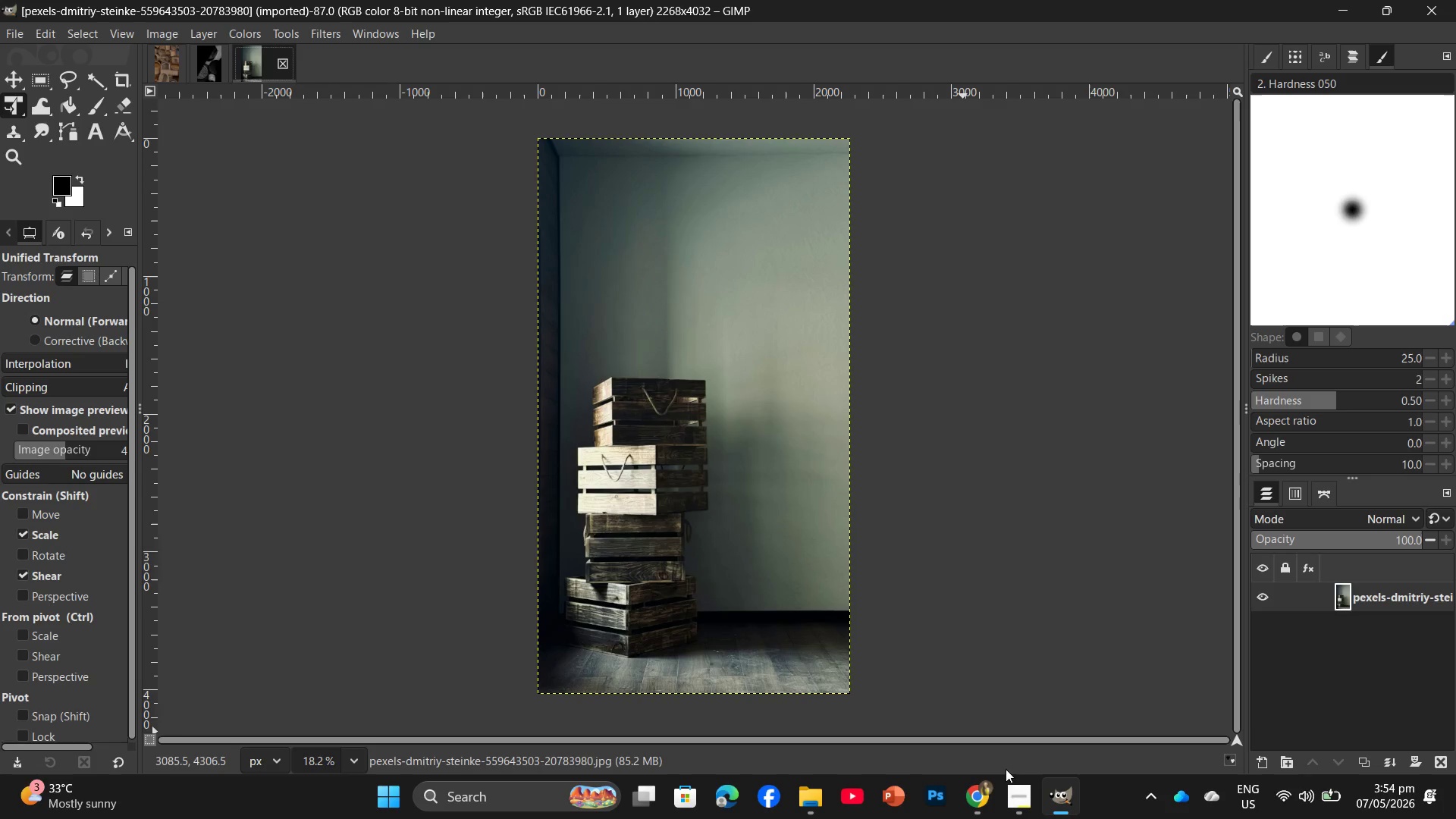 
left_click([982, 796])
 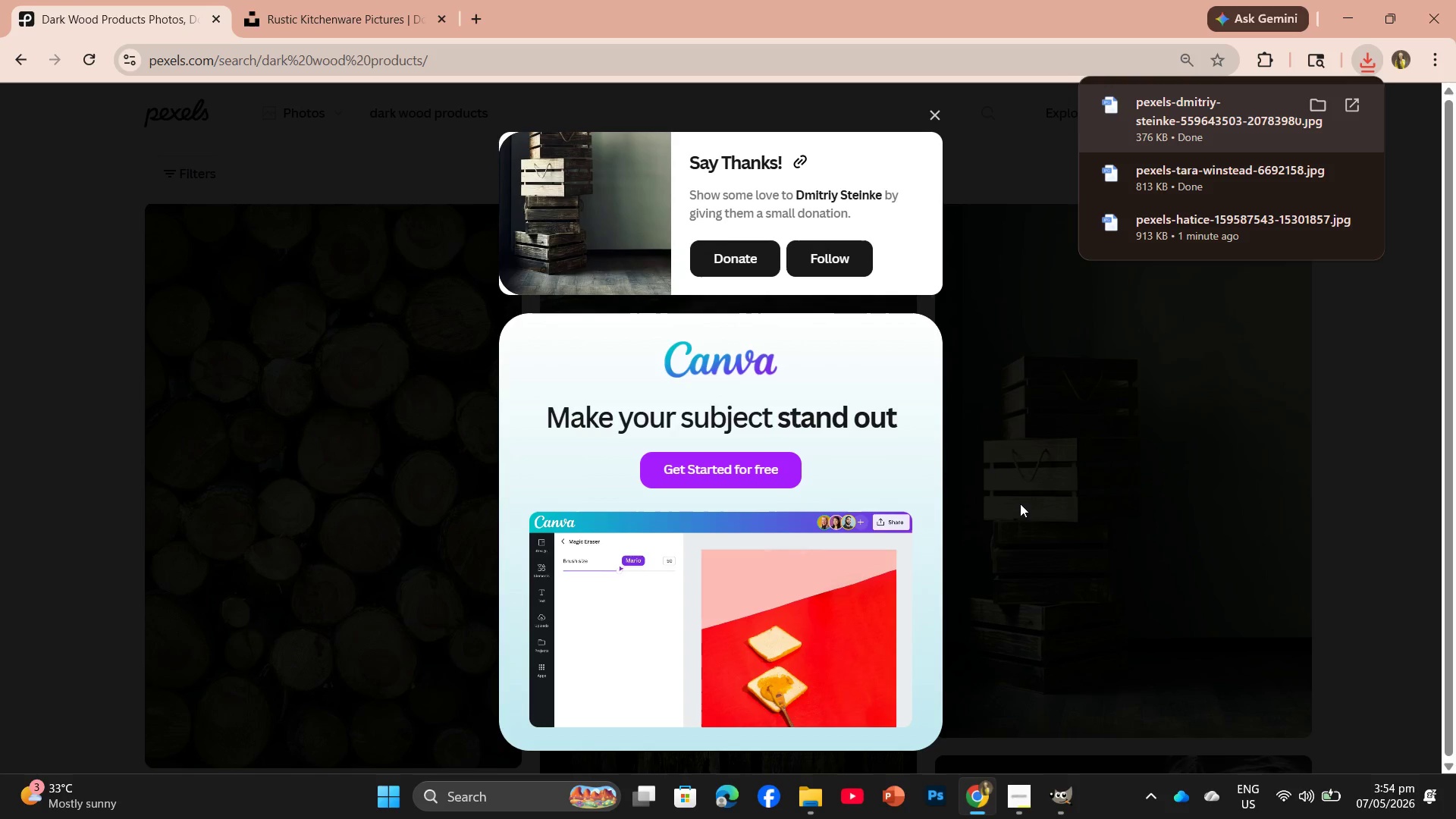 
left_click([1026, 497])
 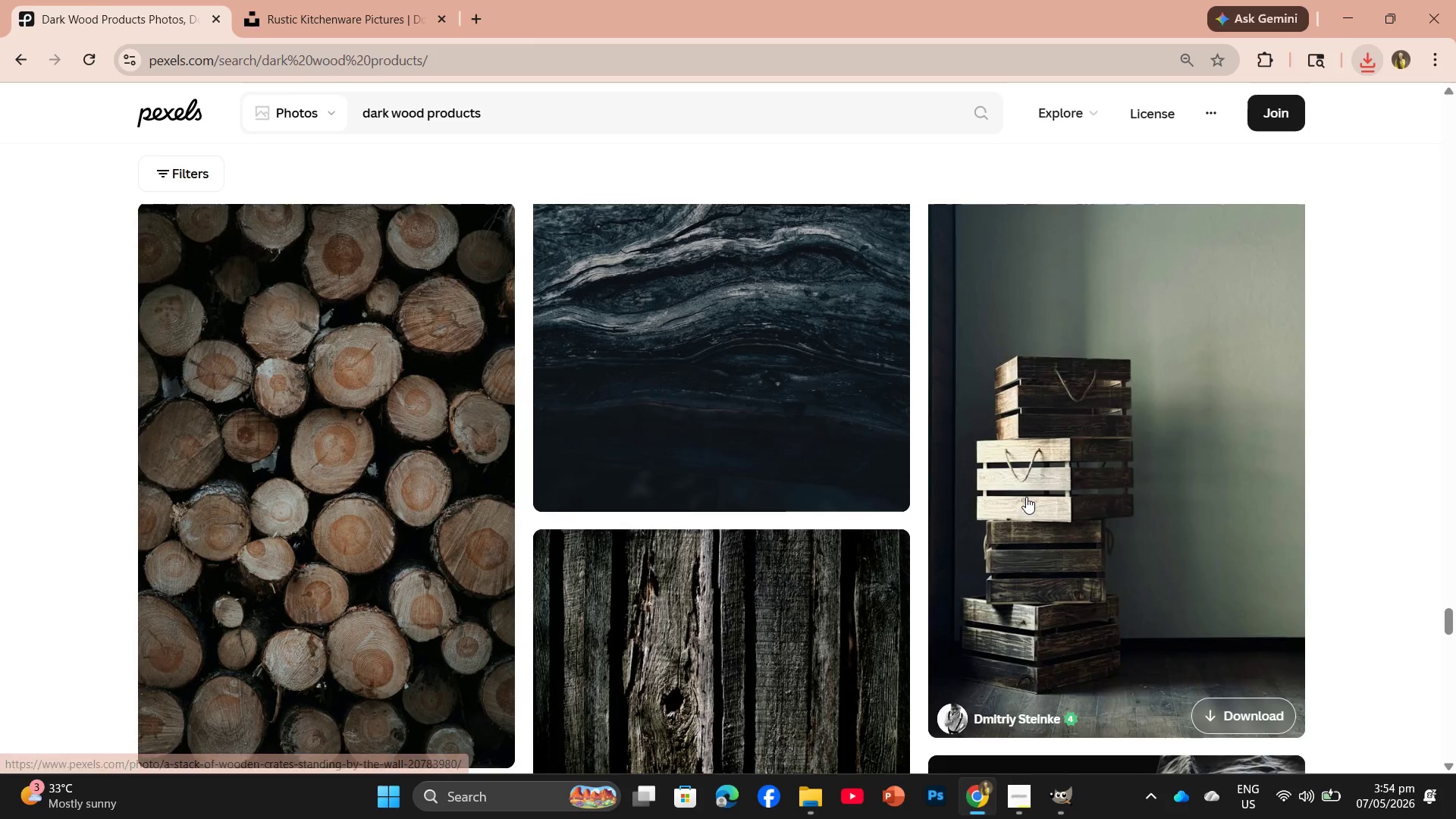 
scroll: coordinate [1026, 497], scroll_direction: down, amount: 5.0
 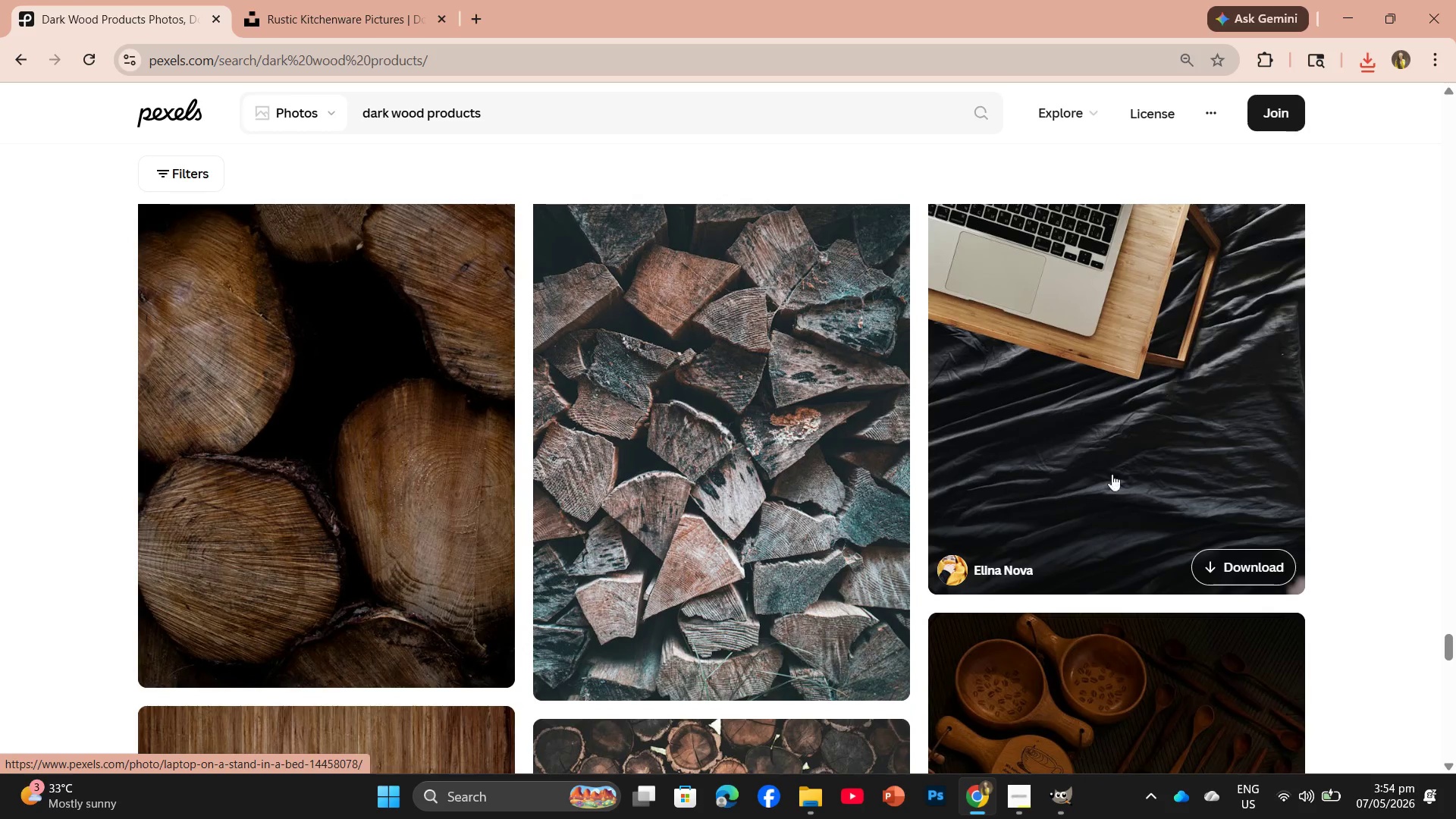 
left_click([1210, 552])
 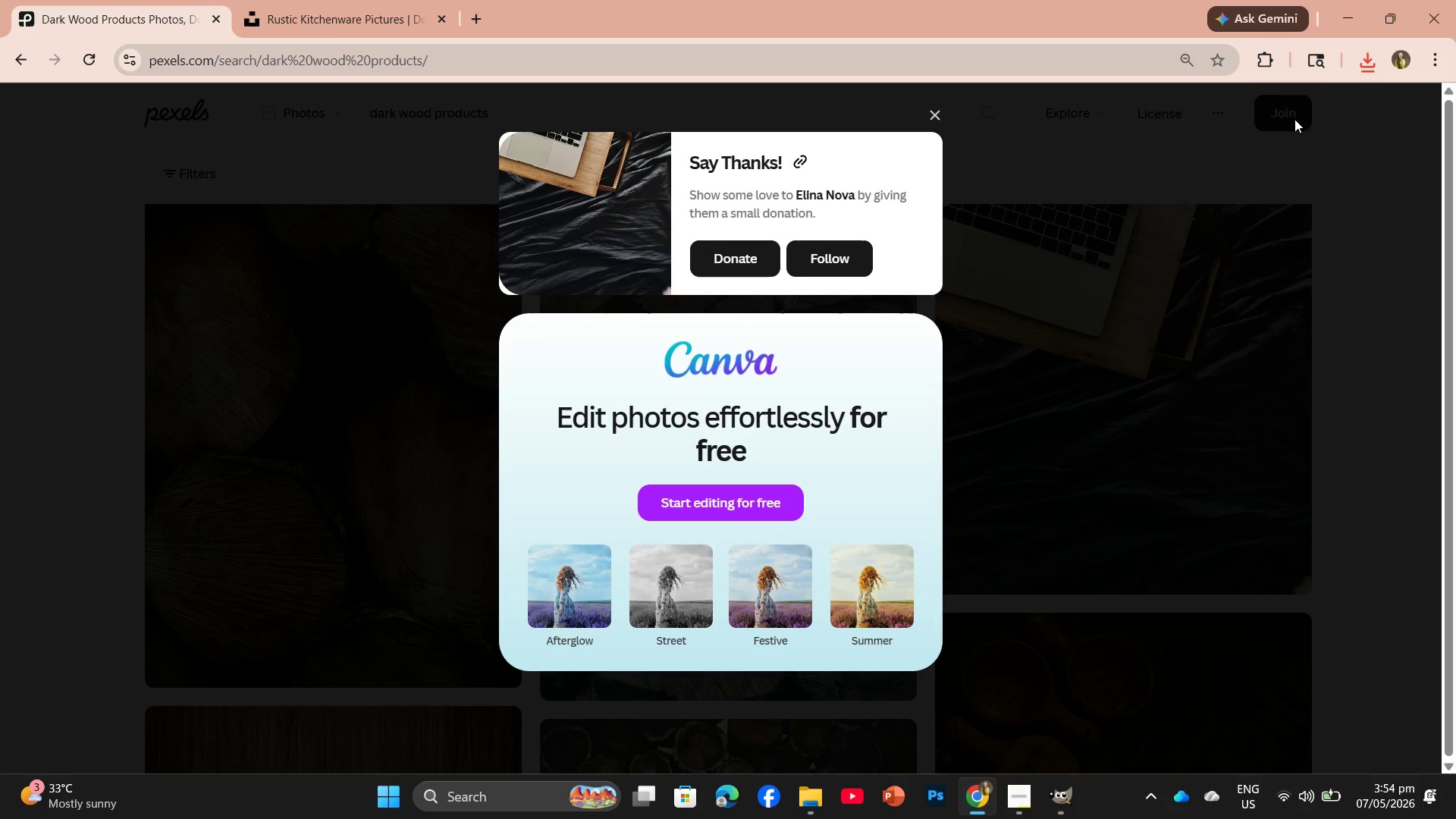 
wait(5.86)
 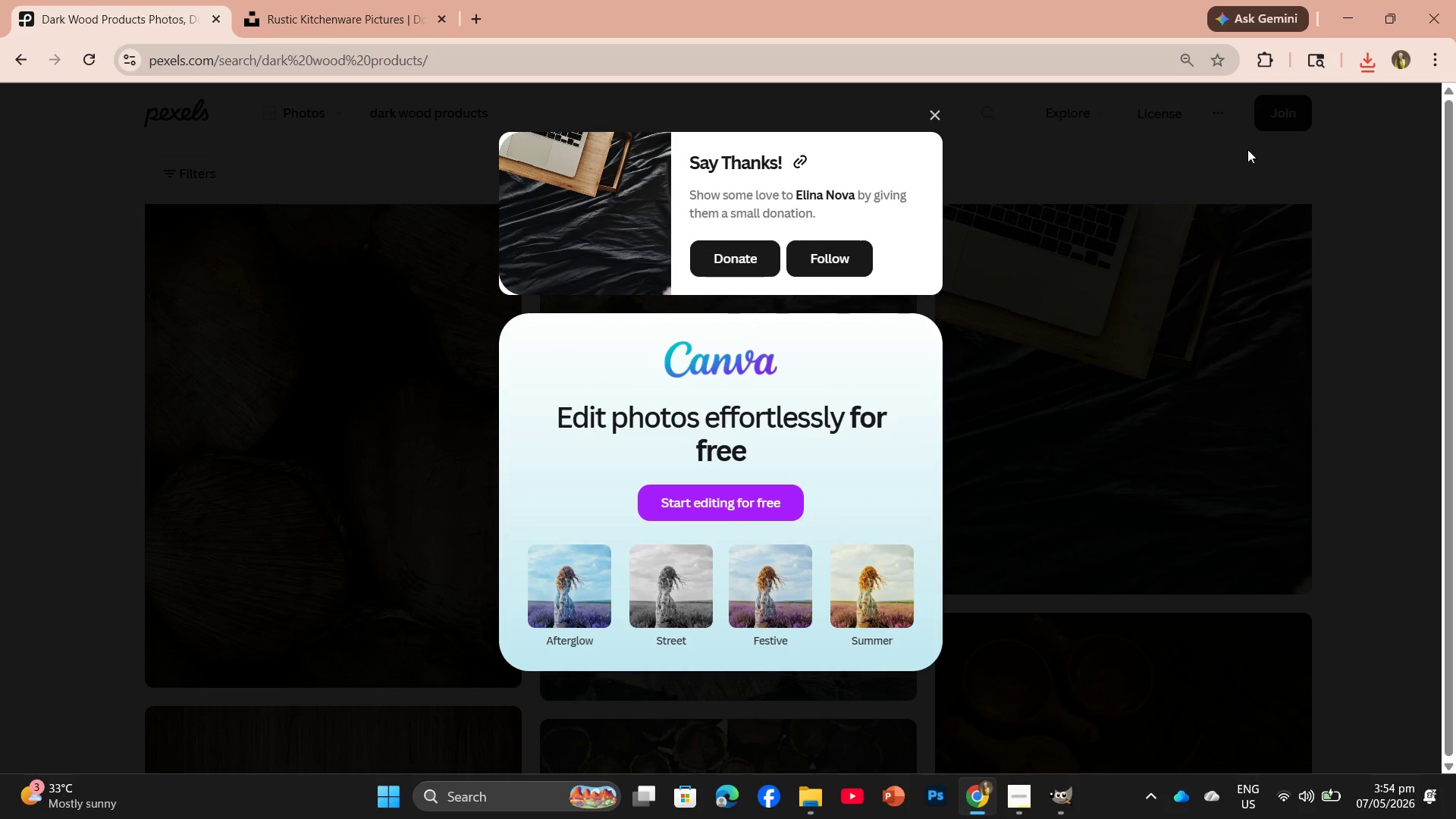 
left_click([1372, 66])
 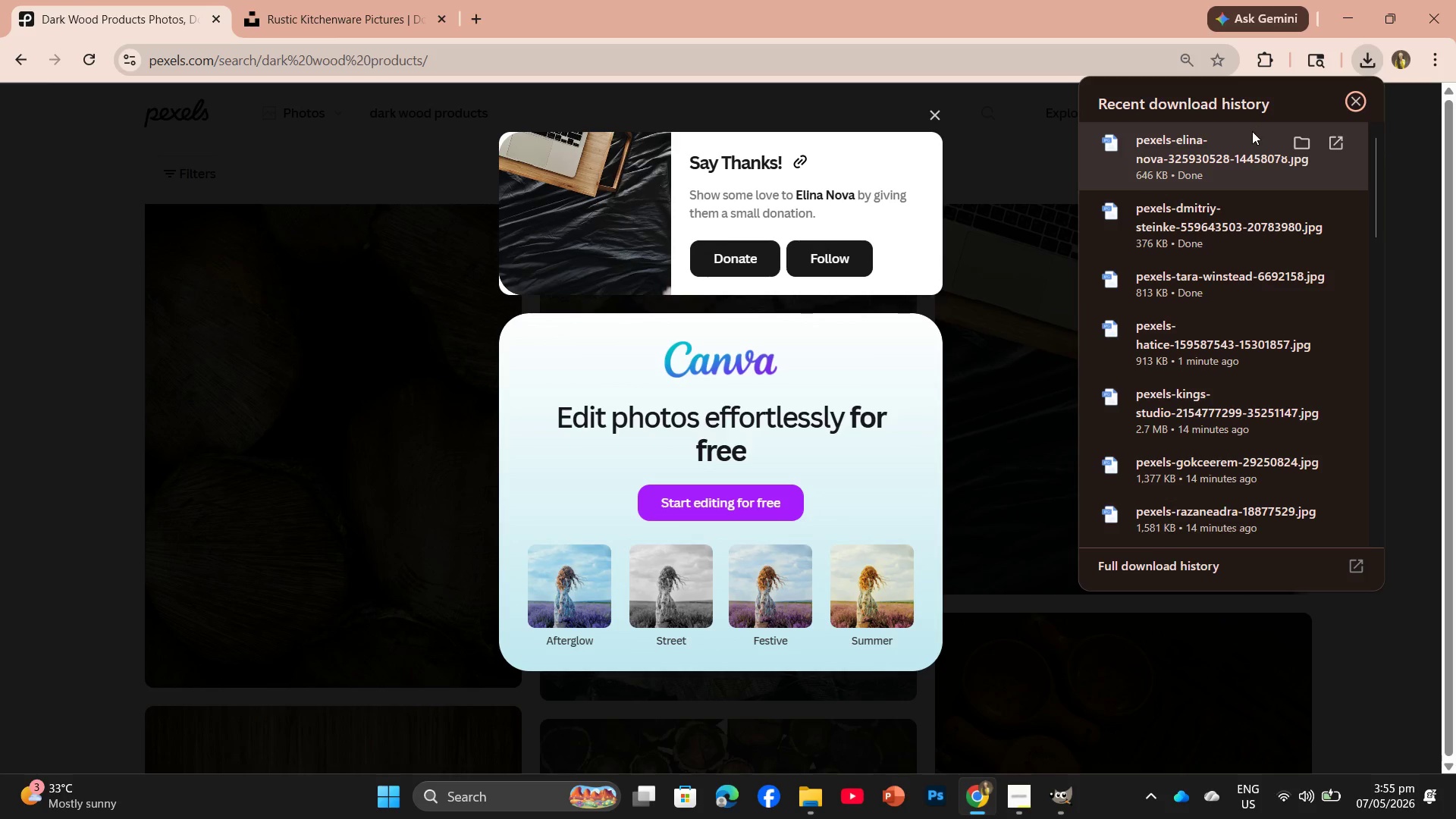 
left_click_drag(start_coordinate=[1238, 149], to_coordinate=[325, 63])
 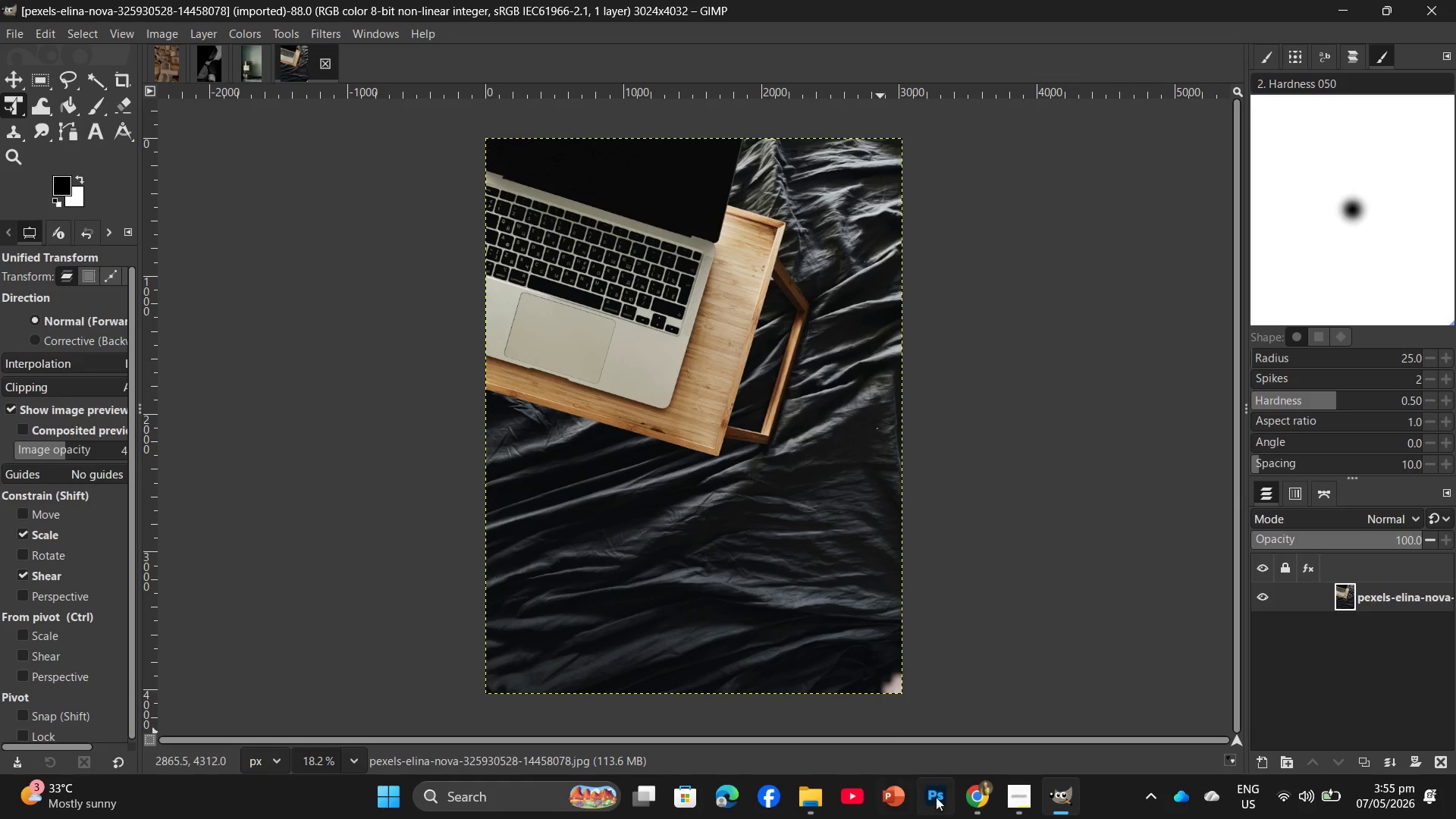 
left_click([984, 805])
 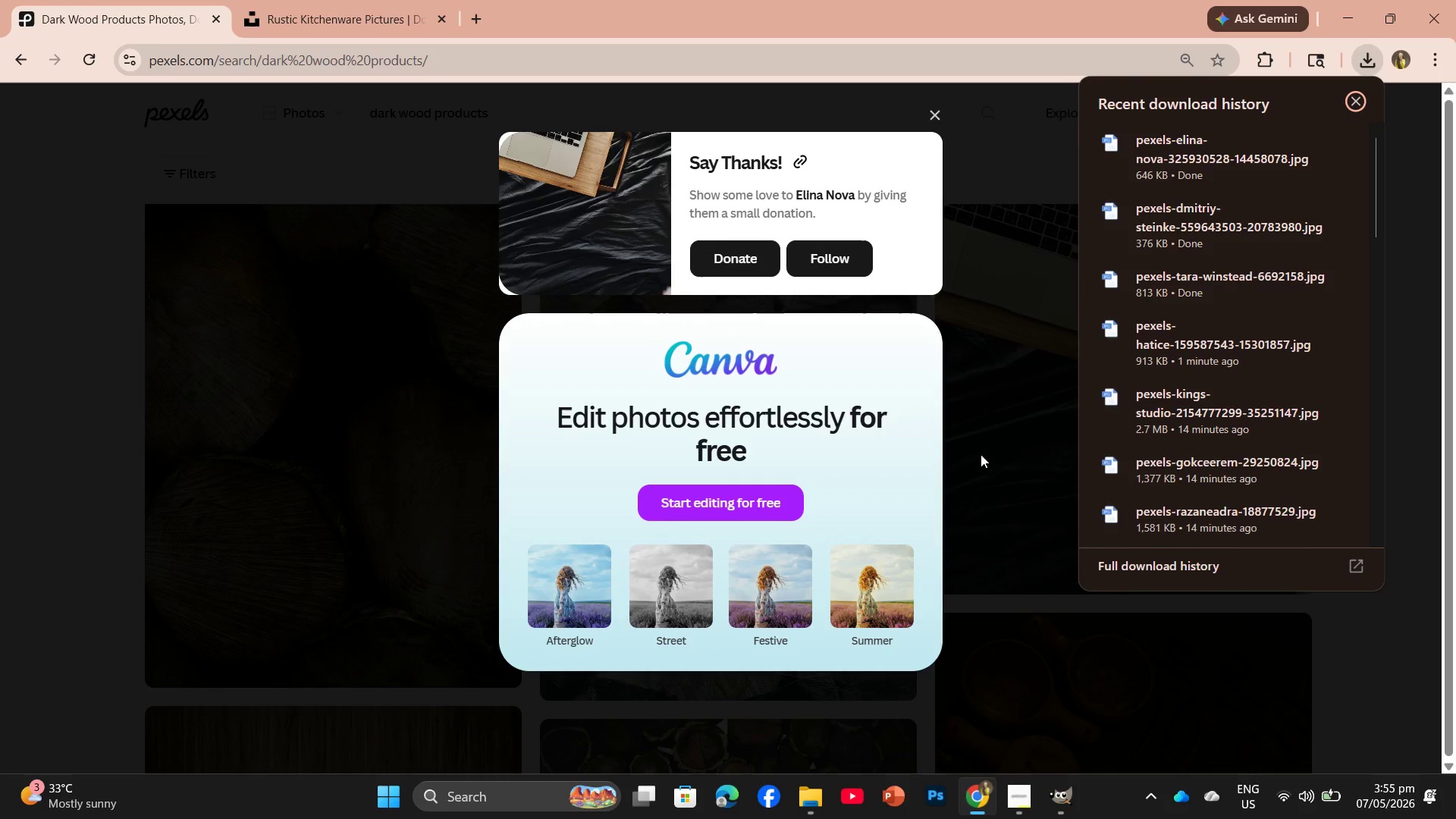 
left_click([981, 454])
 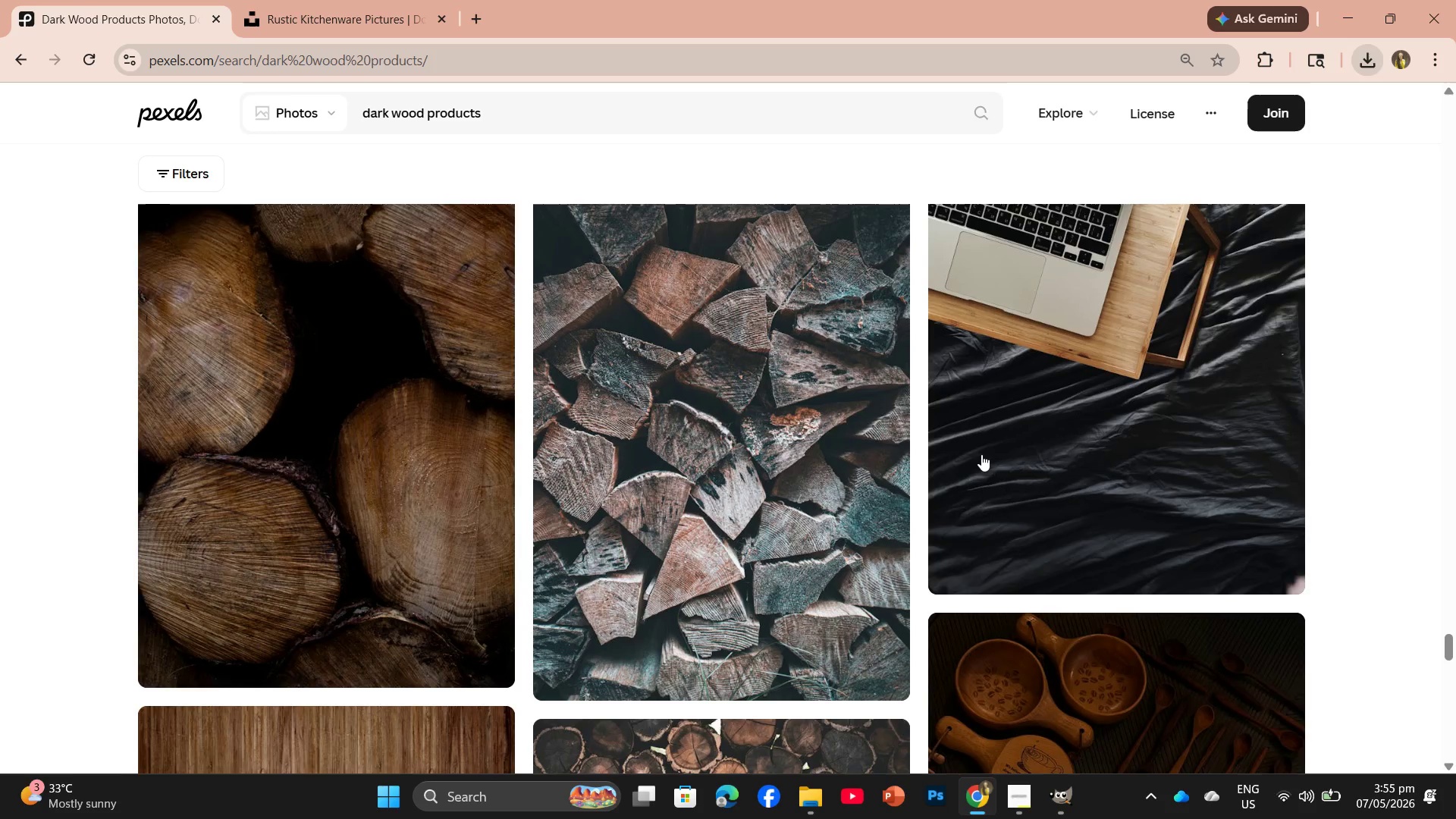 
scroll: coordinate [725, 472], scroll_direction: down, amount: 19.0
 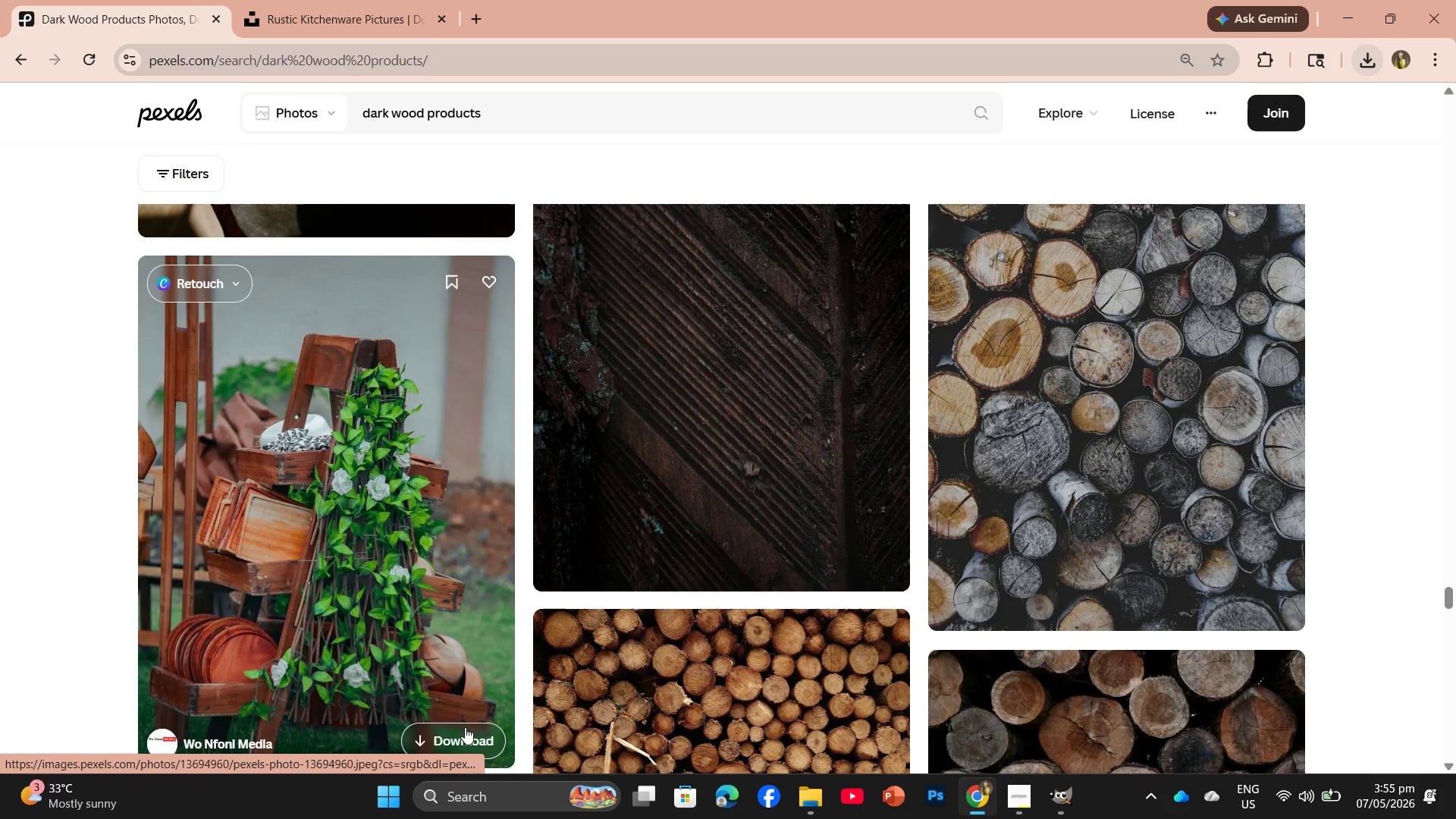 
left_click([464, 732])
 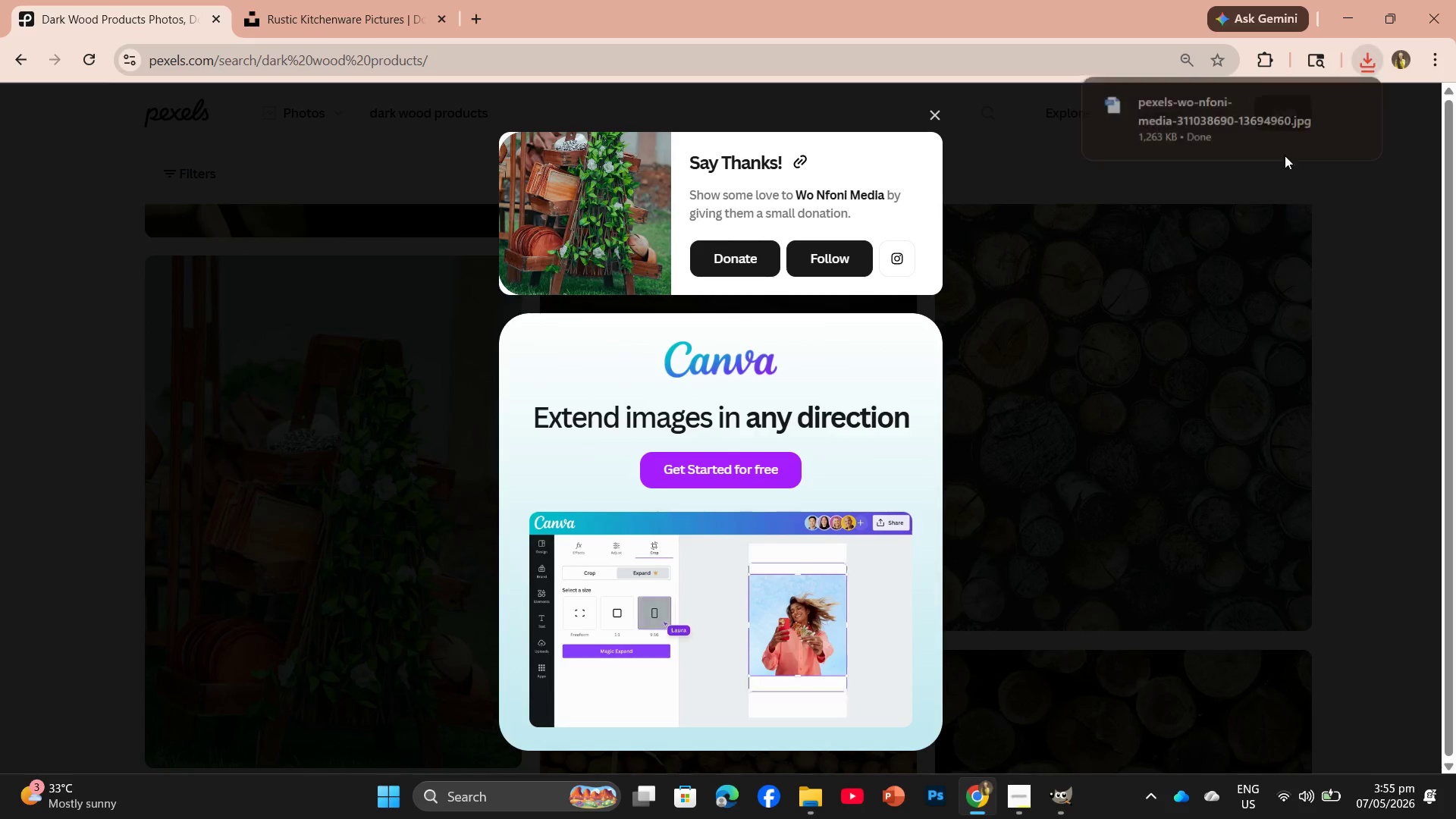 
left_click_drag(start_coordinate=[1175, 108], to_coordinate=[382, 61])
 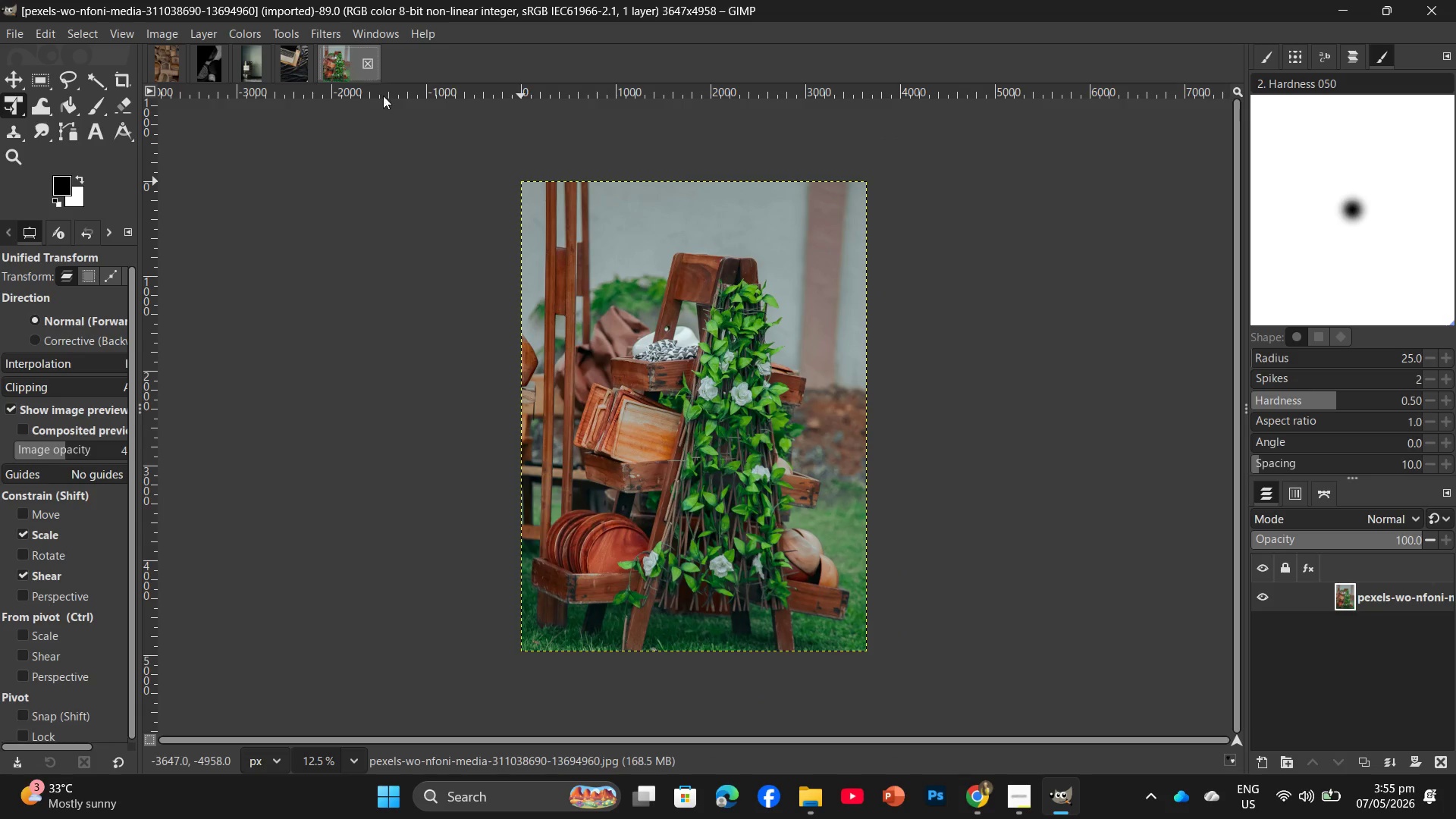 
left_click([985, 808])
 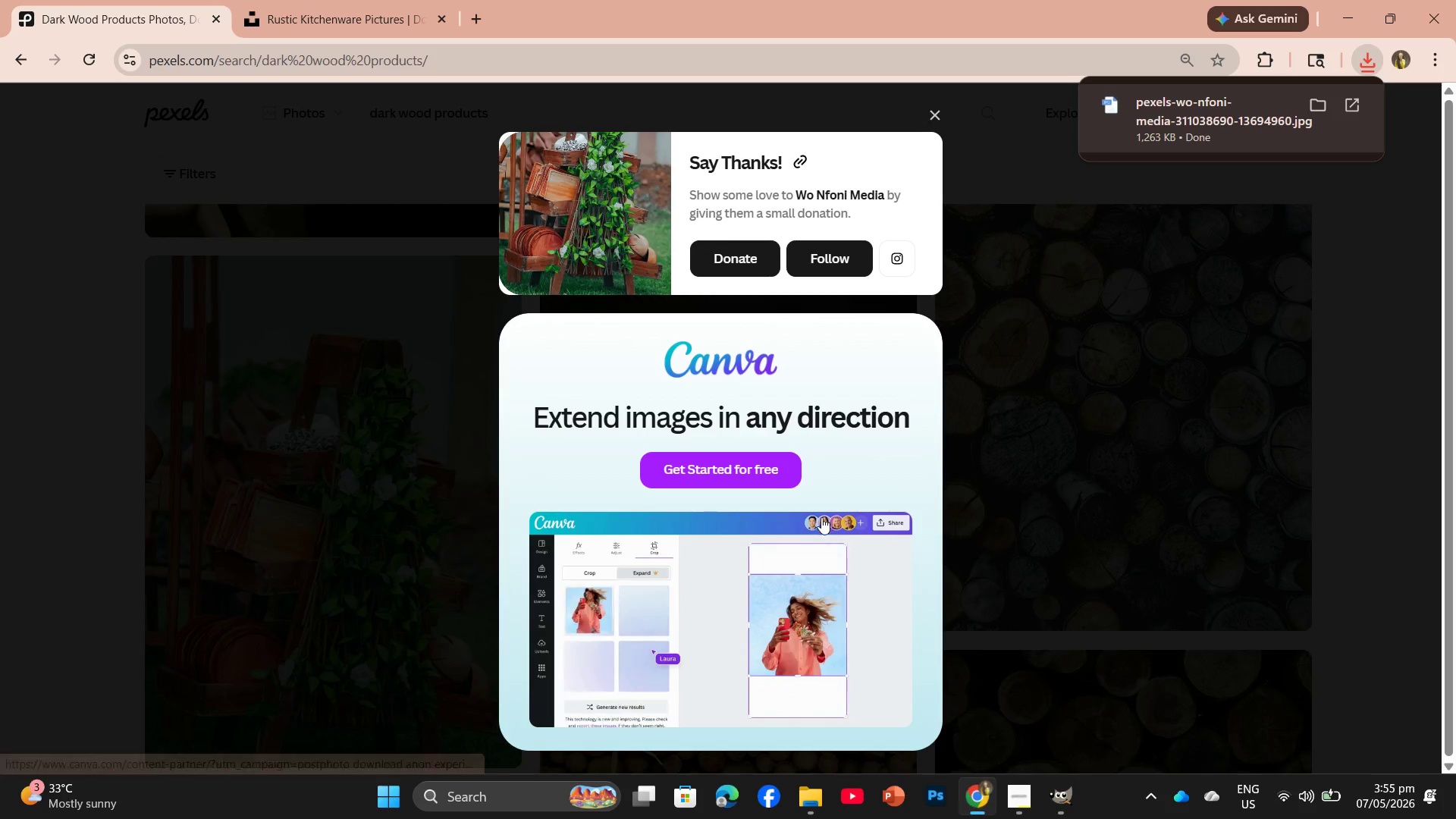 
left_click([1168, 545])
 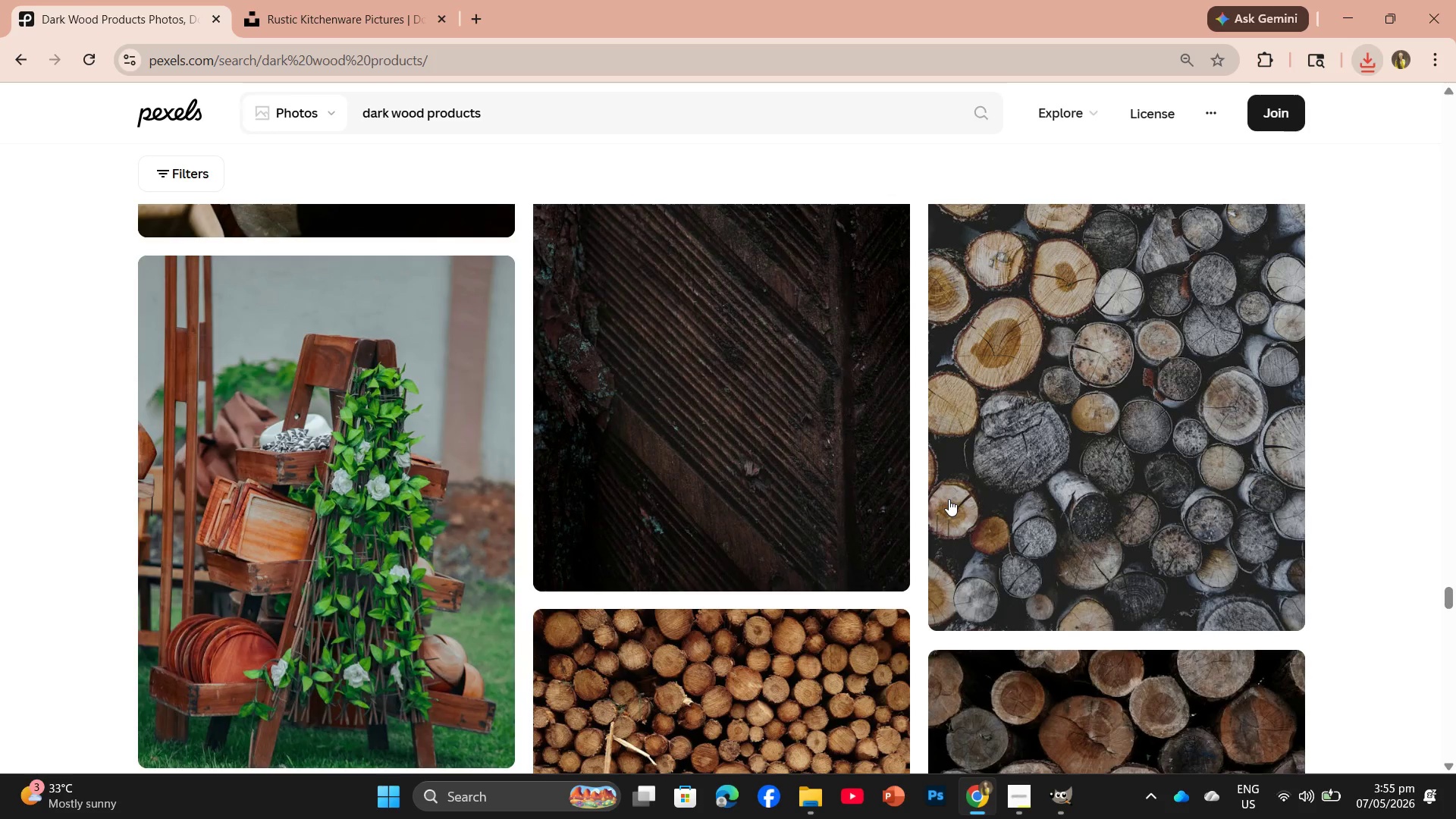 
scroll: coordinate [628, 487], scroll_direction: down, amount: 11.0
 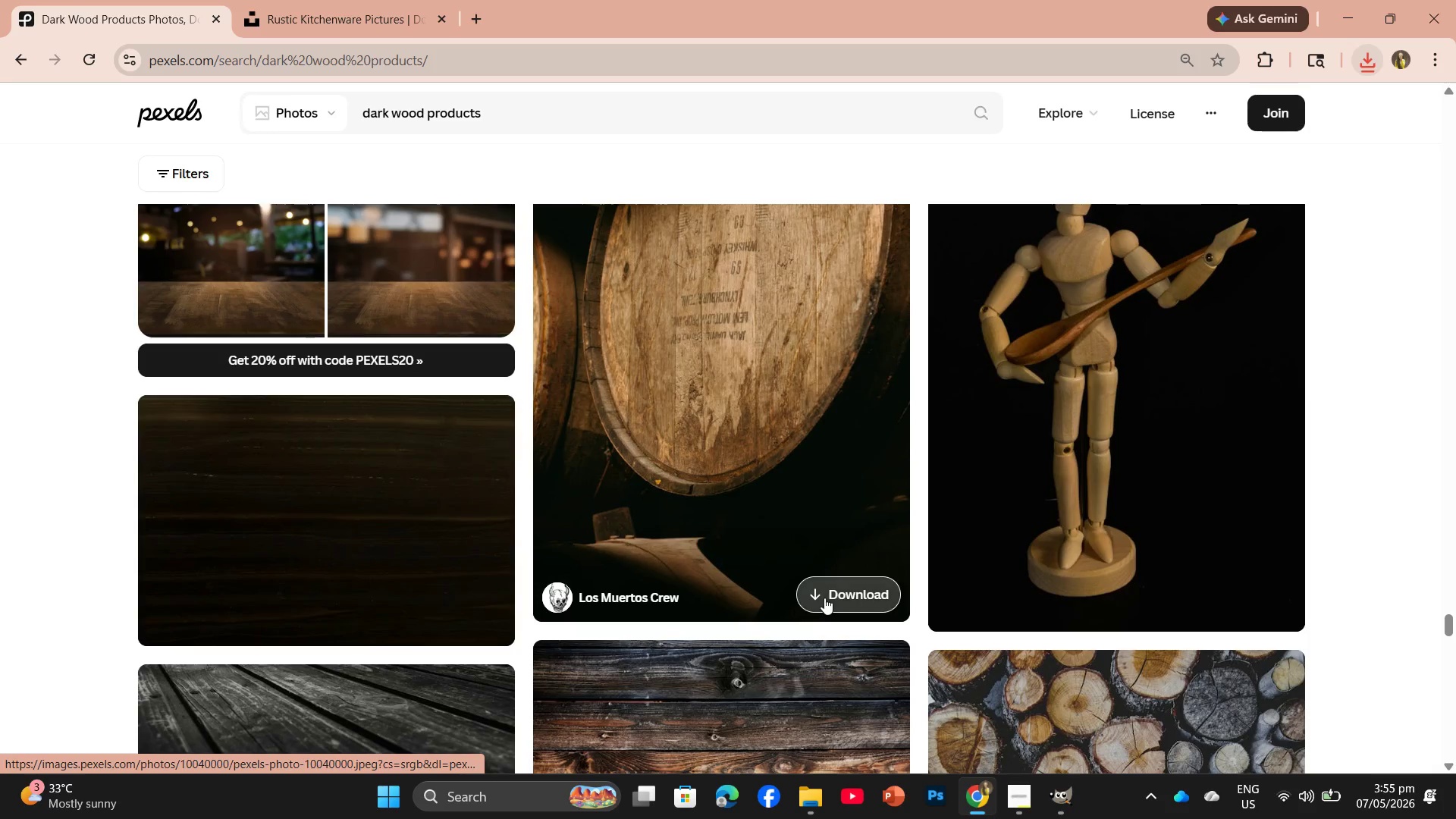 
left_click([824, 598])
 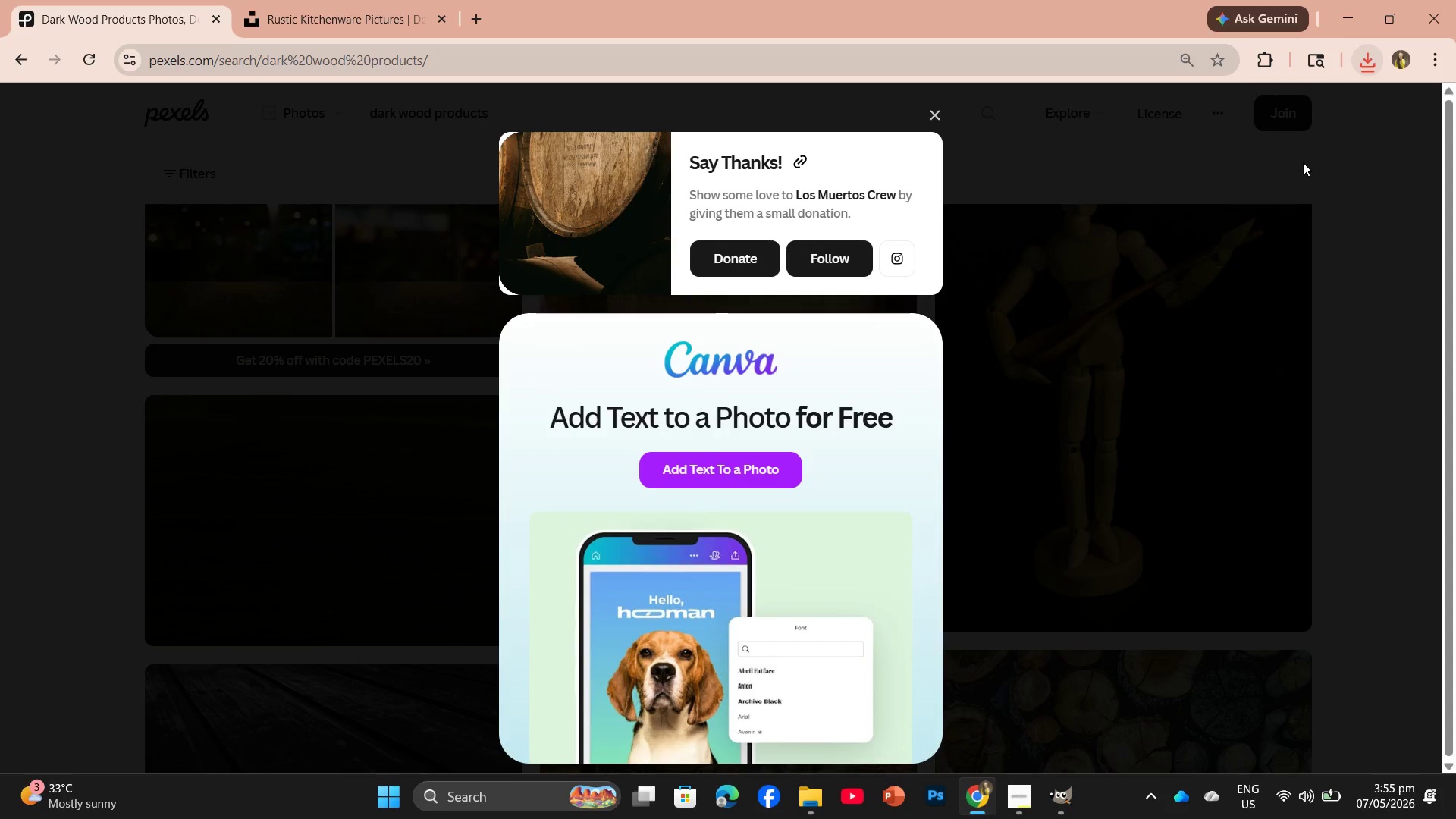 
wait(5.09)
 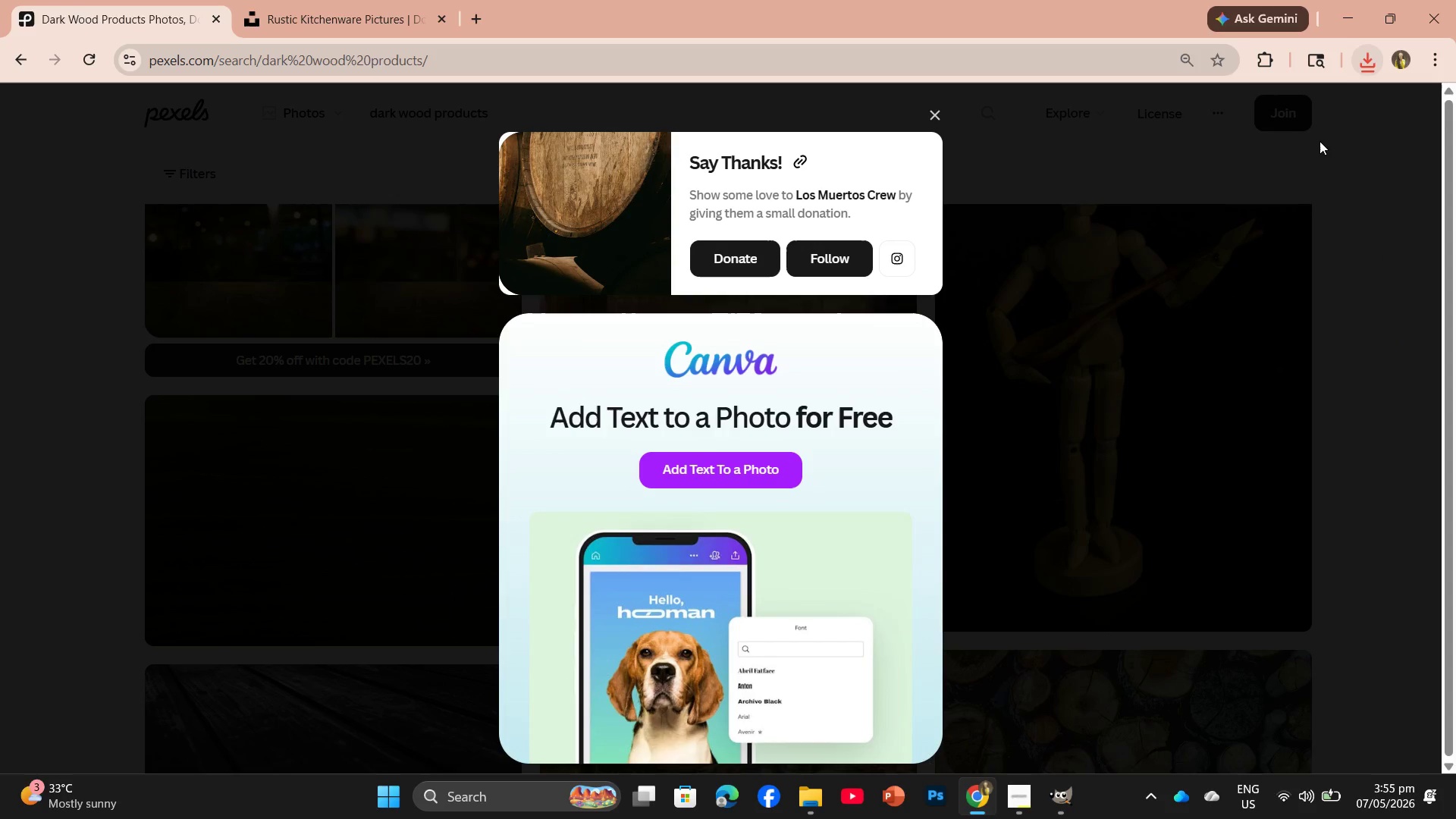 
left_click([1373, 60])
 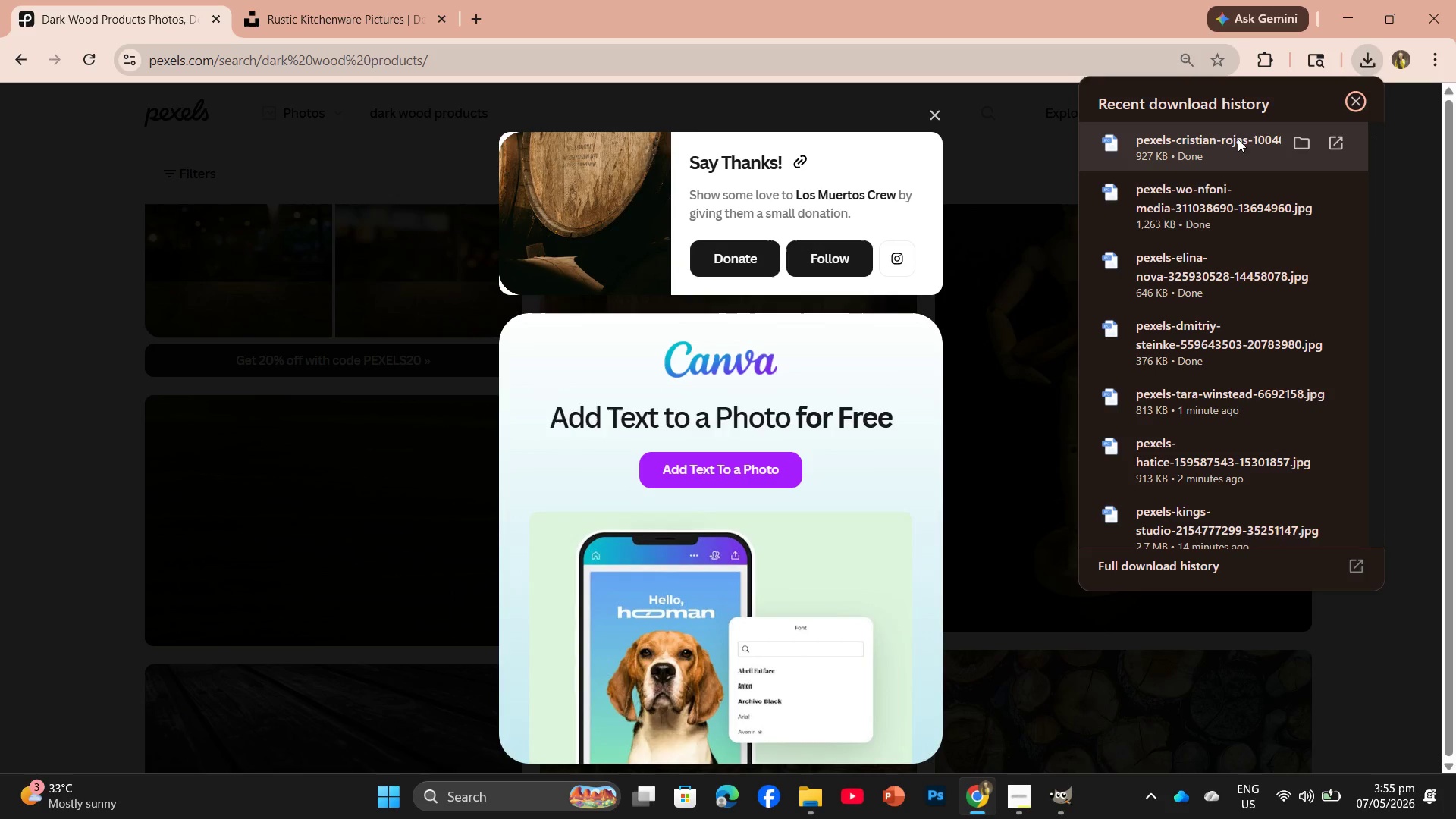 
left_click_drag(start_coordinate=[1219, 143], to_coordinate=[390, 58])
 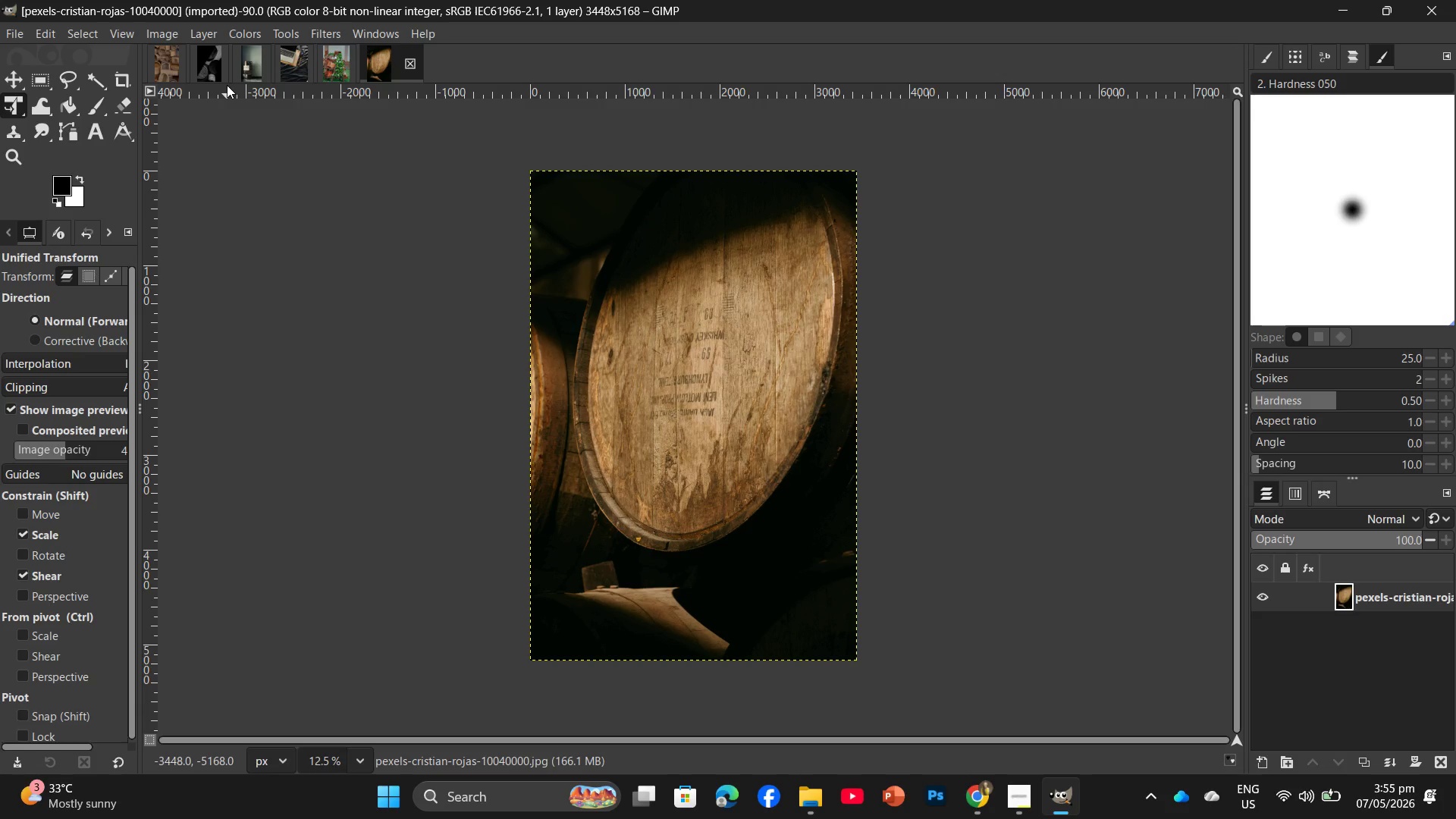 
wait(10.28)
 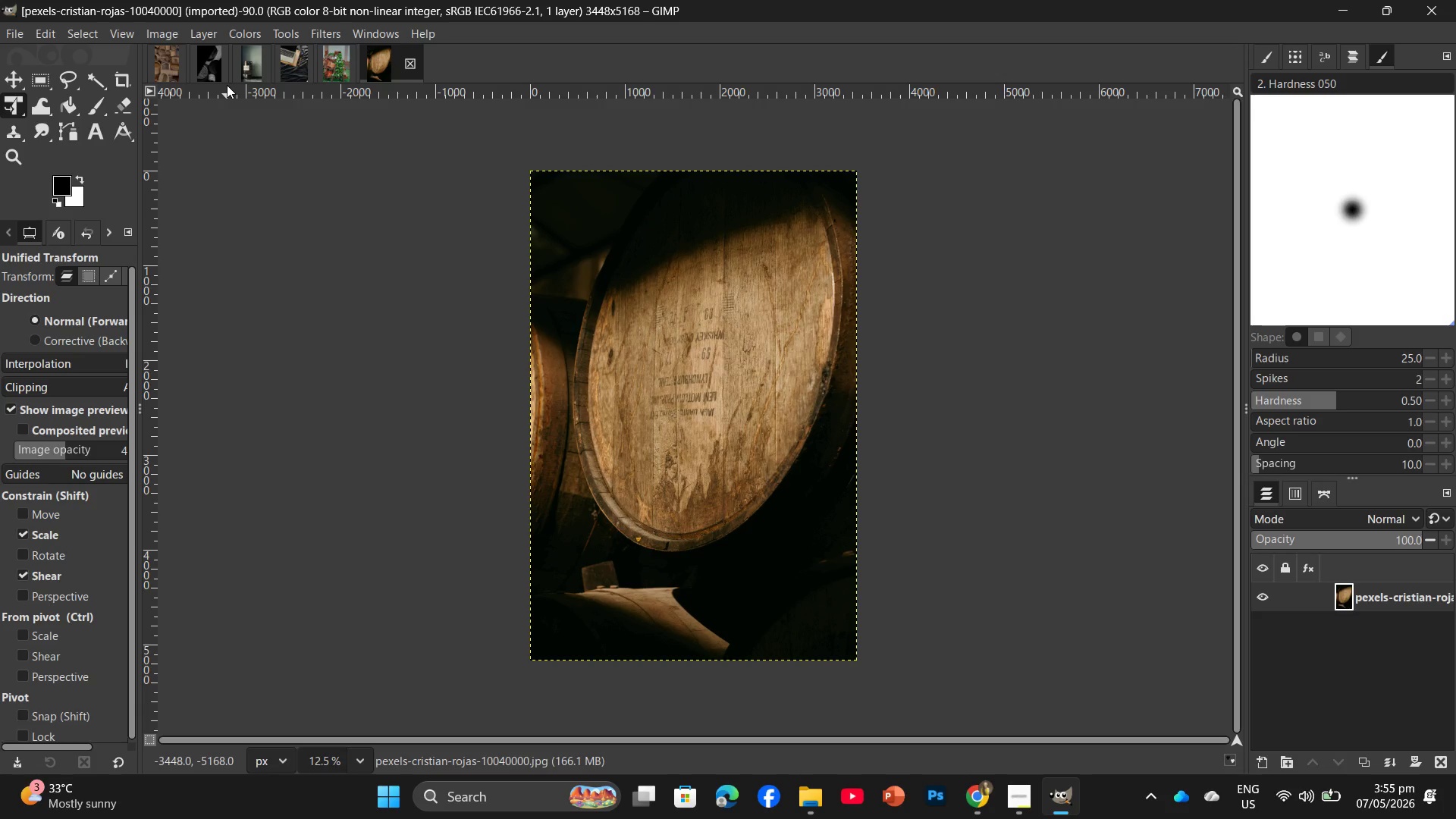 
left_click([984, 792])
 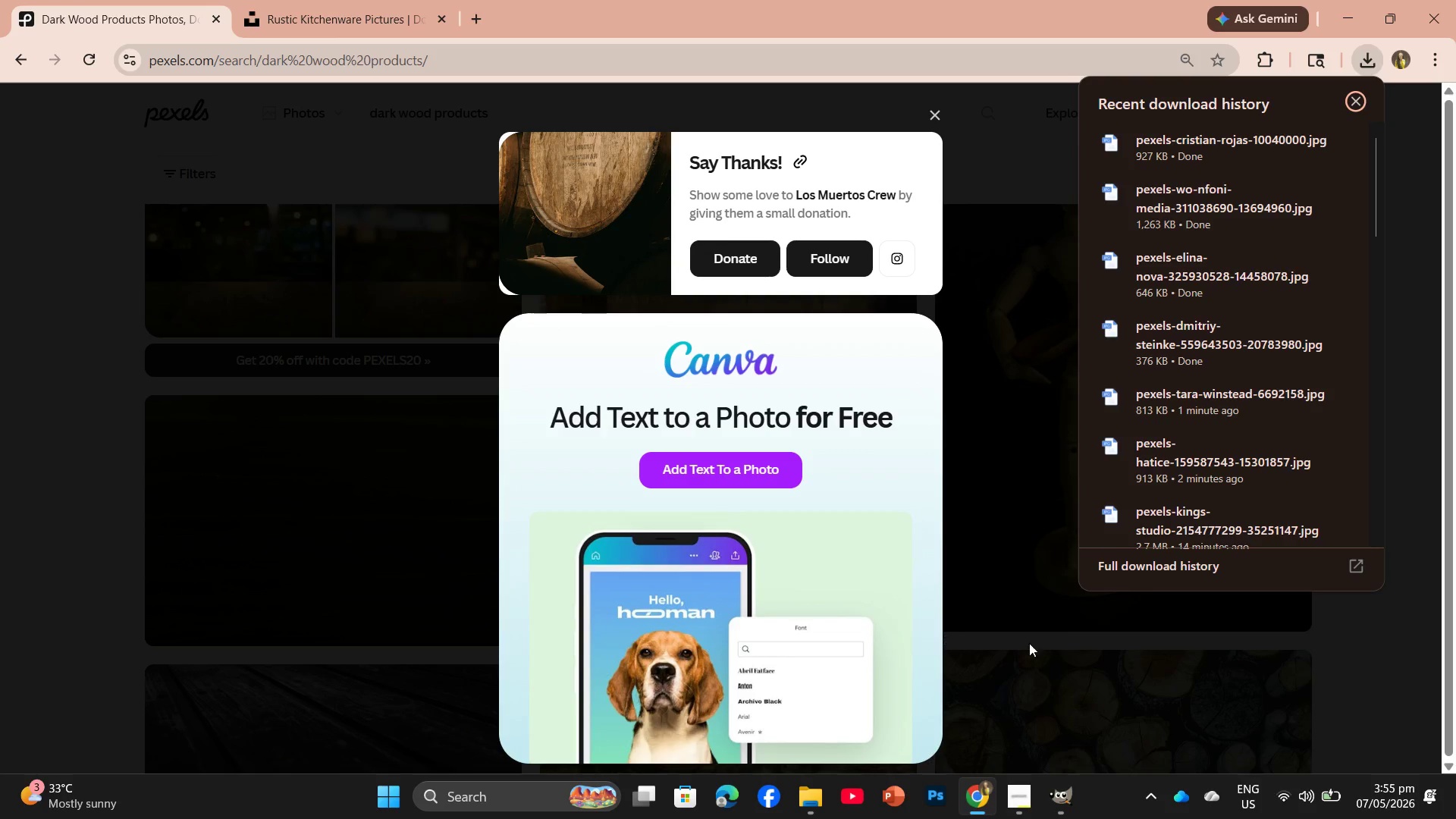 
left_click([1043, 647])
 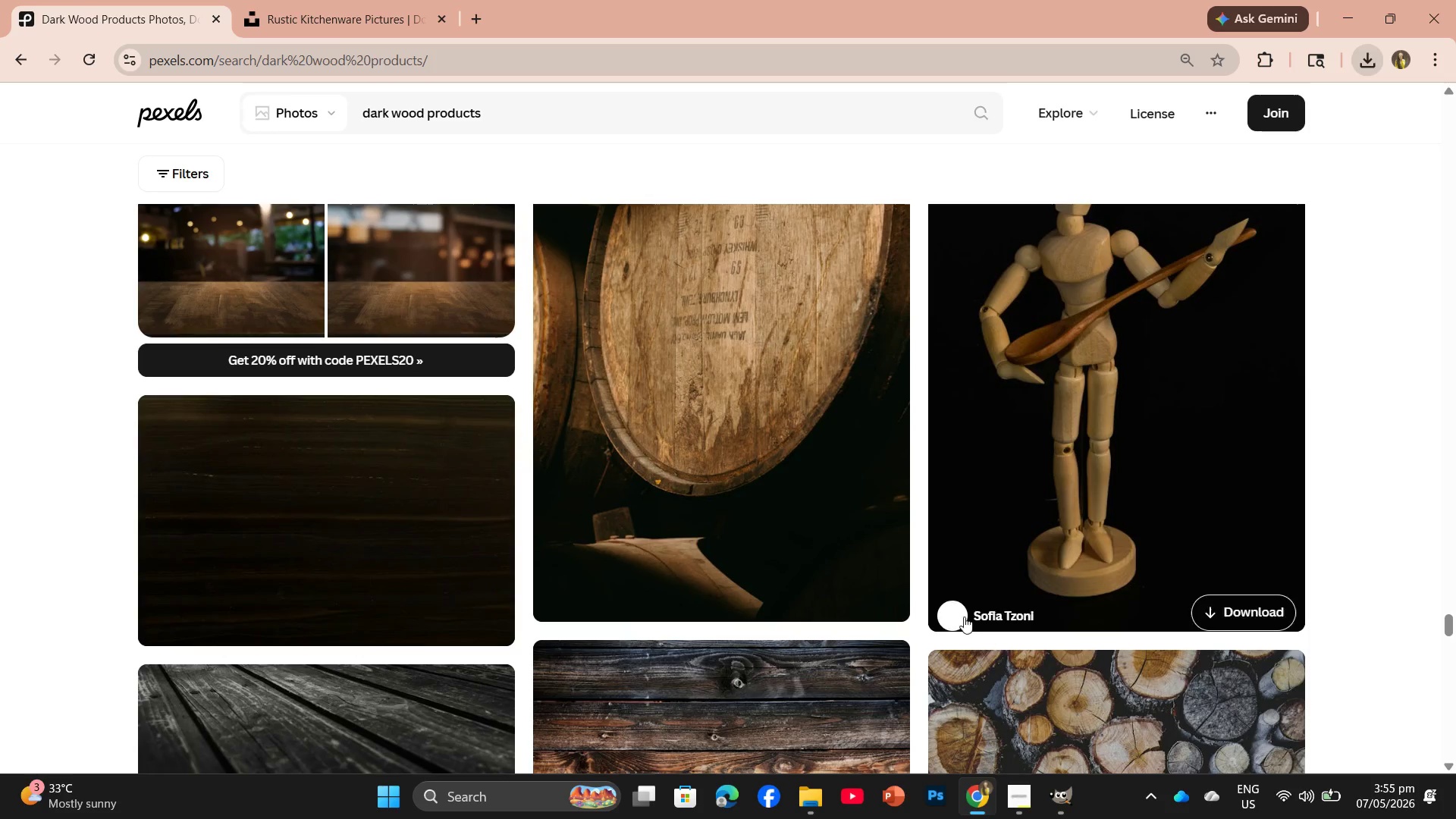 
scroll: coordinate [932, 599], scroll_direction: down, amount: 5.0
 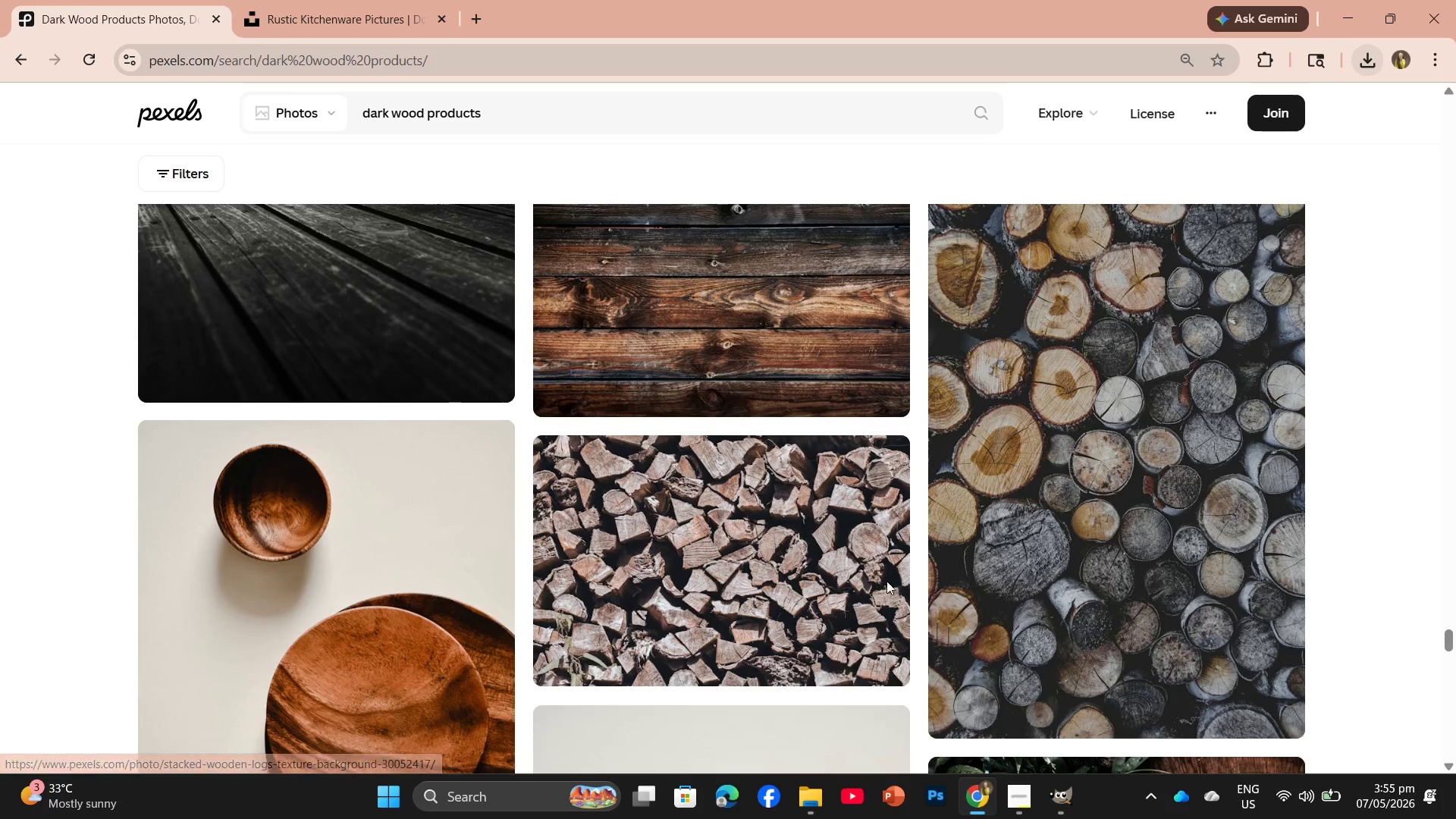 
scroll: coordinate [802, 544], scroll_direction: up, amount: 5.0
 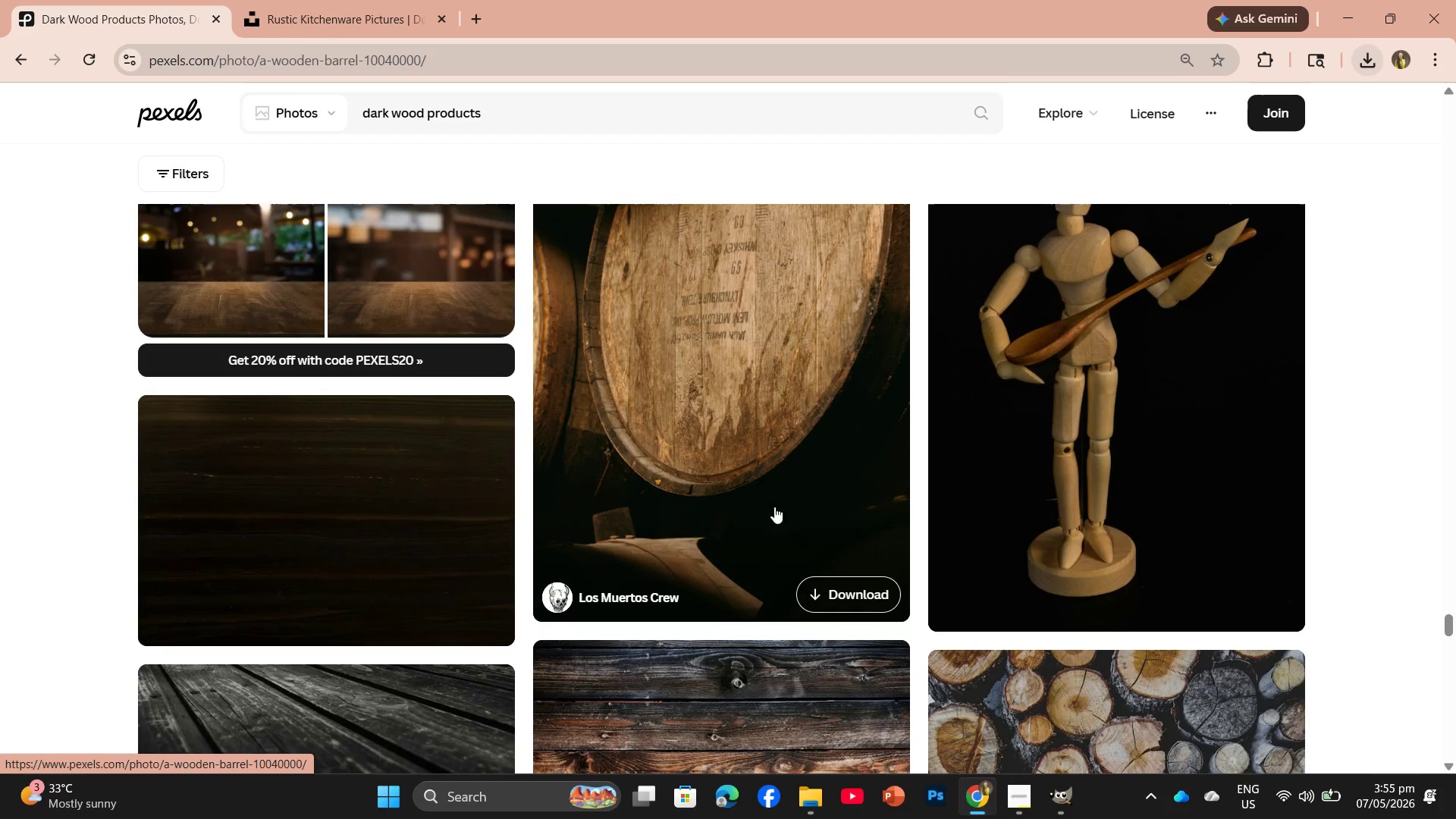 
scroll: coordinate [786, 500], scroll_direction: down, amount: 8.0
 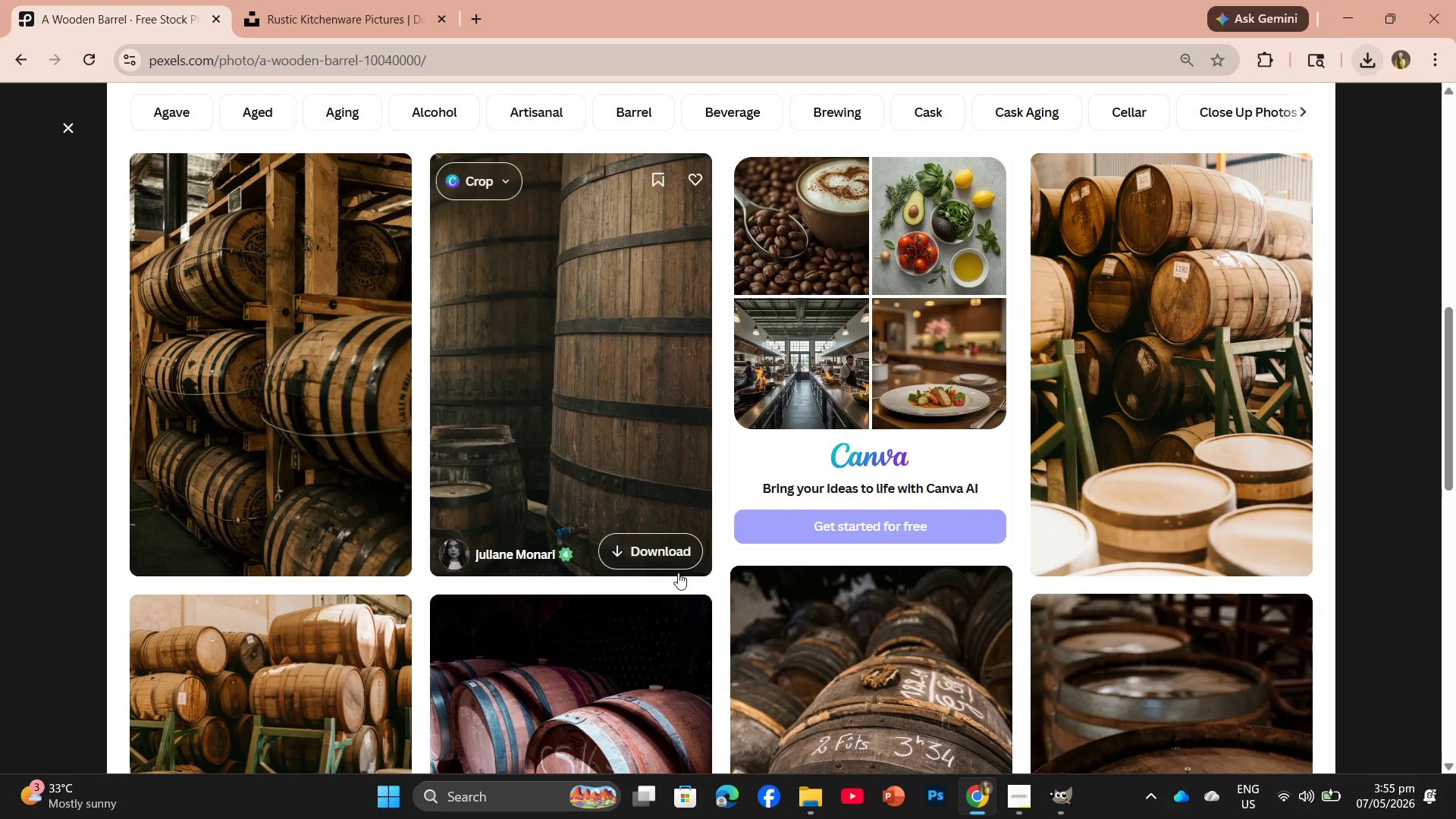 
wait(8.57)
 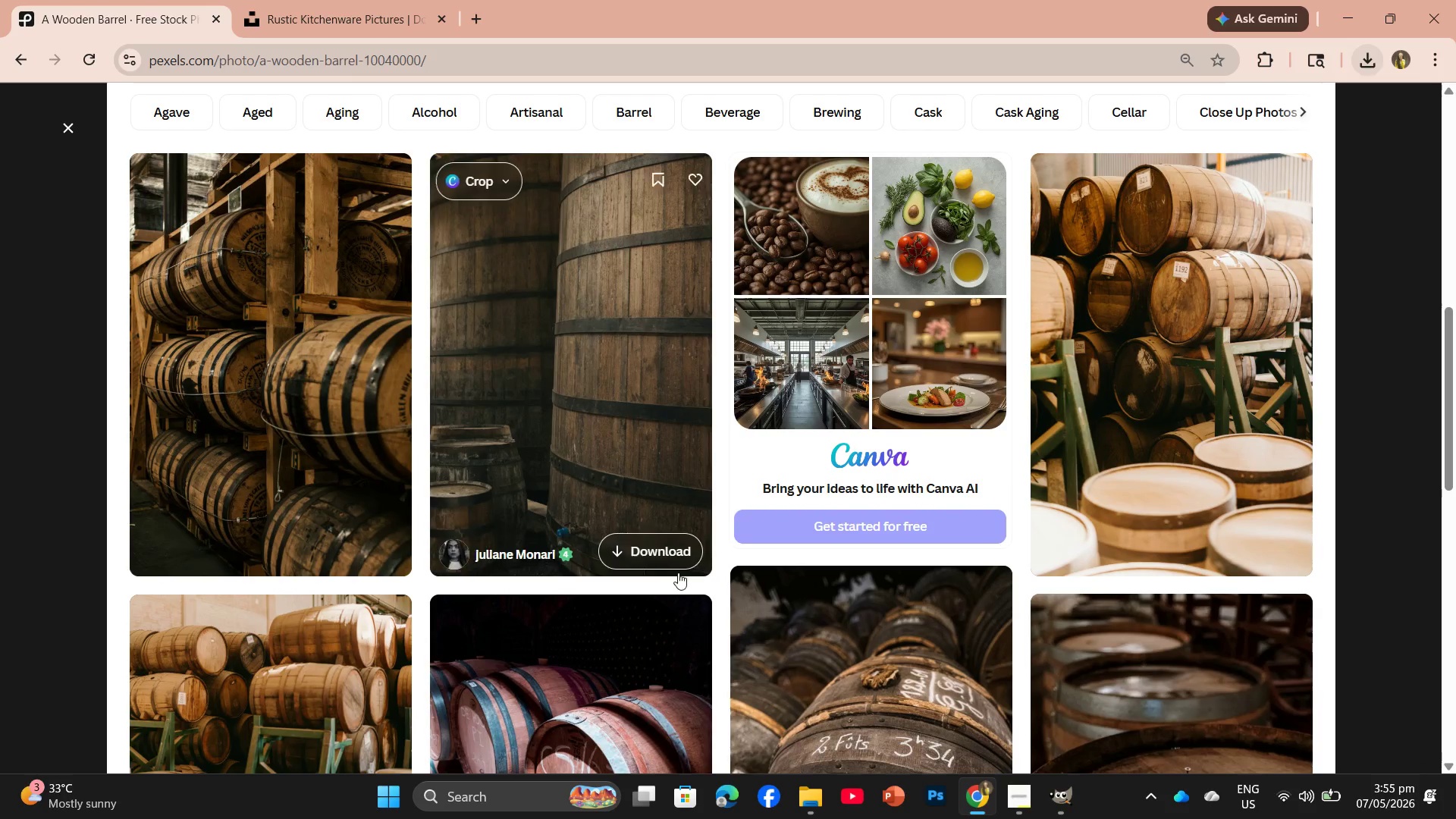 
left_click([668, 557])
 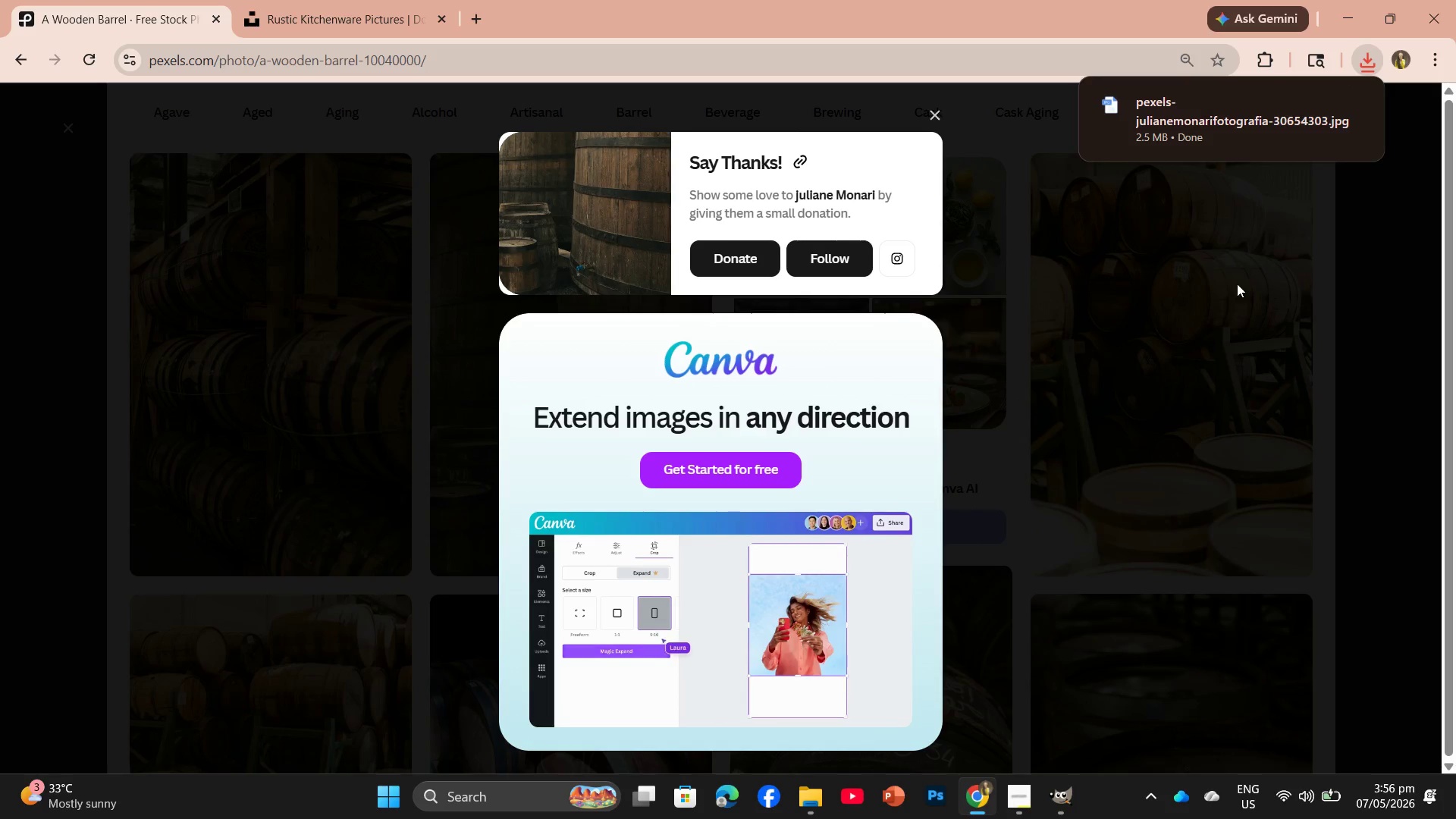 
left_click_drag(start_coordinate=[1183, 125], to_coordinate=[456, 73])
 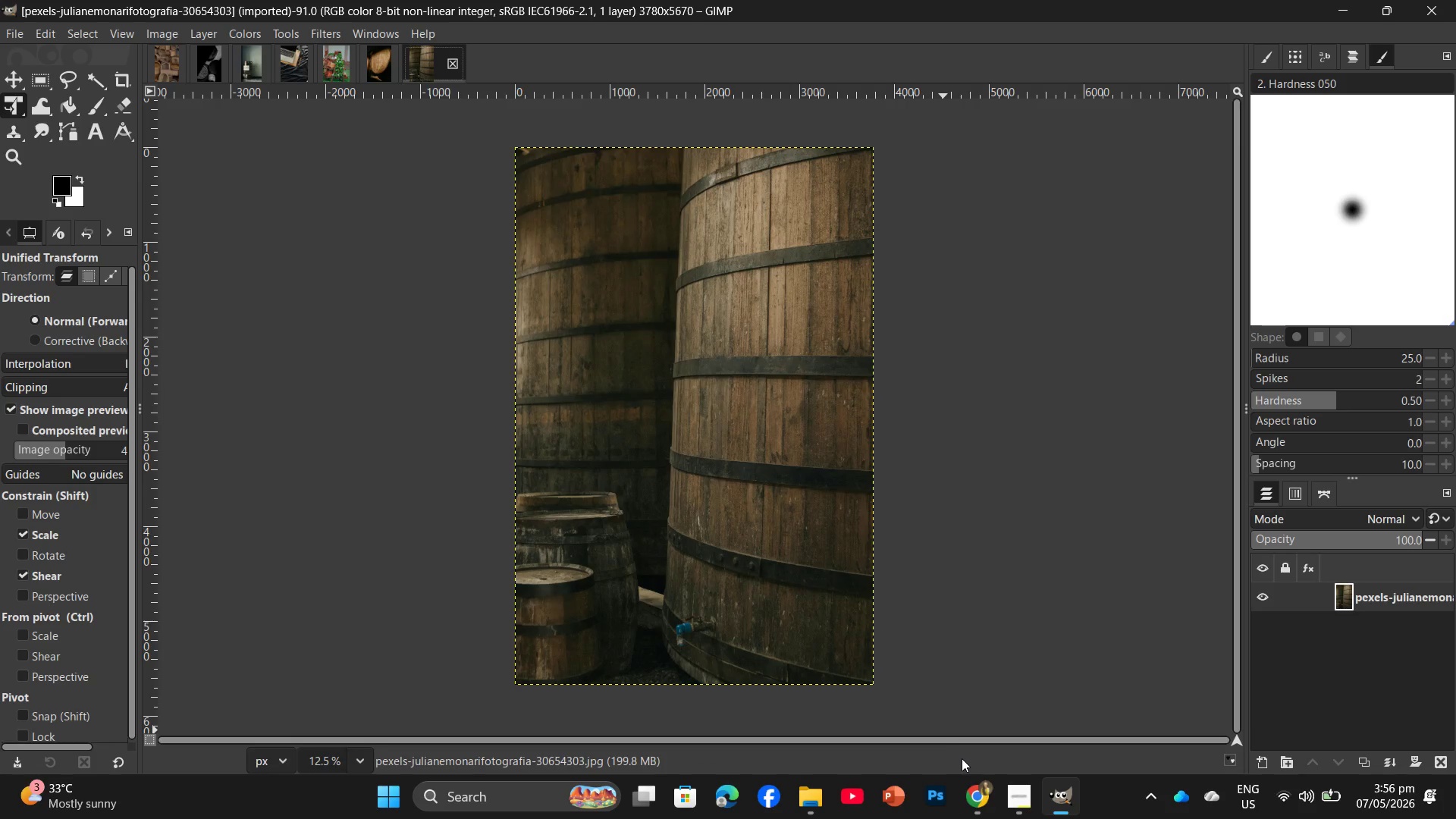 
left_click([982, 803])
 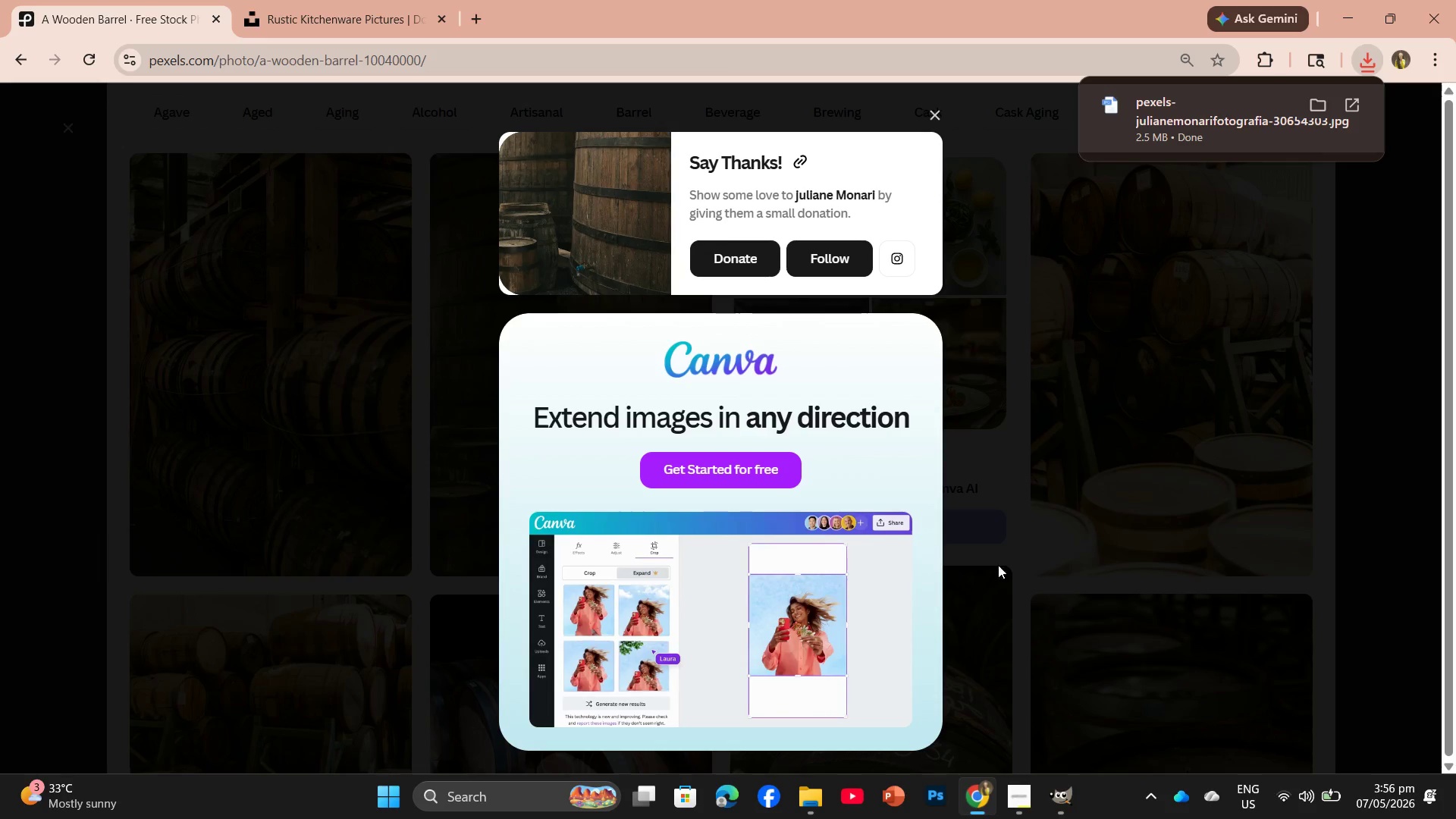 
left_click([1062, 537])
 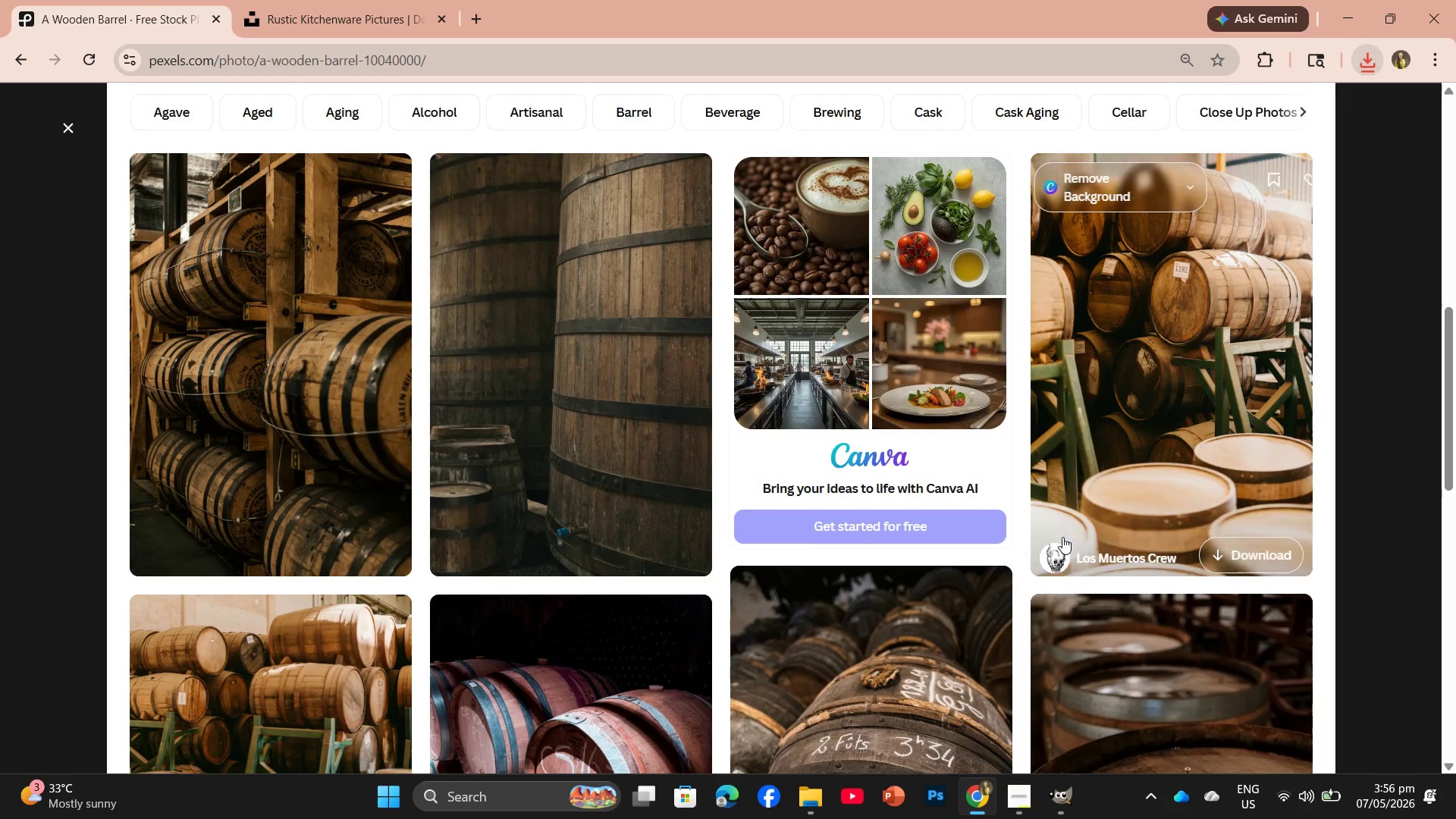 
scroll: coordinate [886, 519], scroll_direction: down, amount: 12.0
 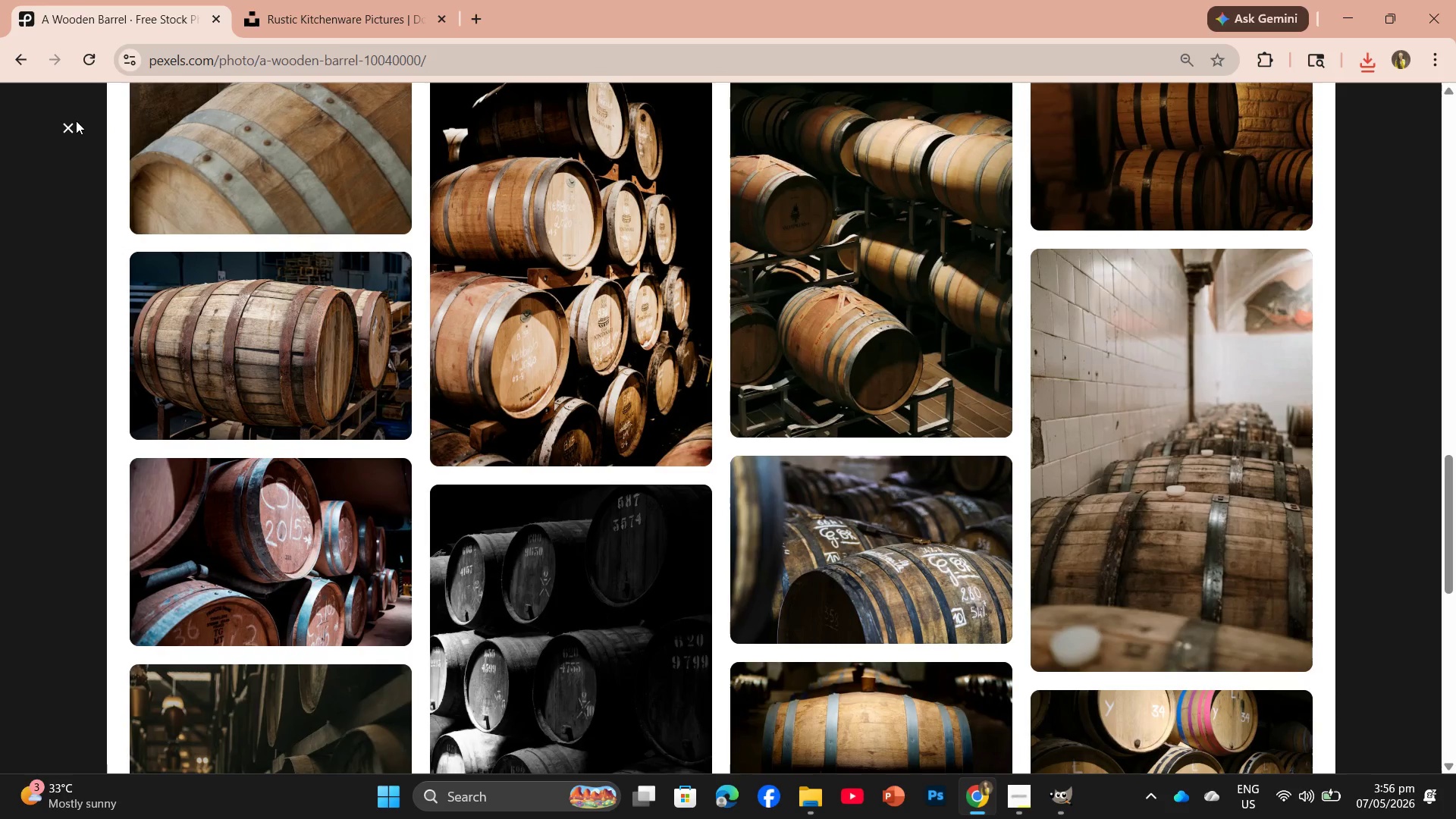 
left_click_drag(start_coordinate=[62, 124], to_coordinate=[67, 123])
 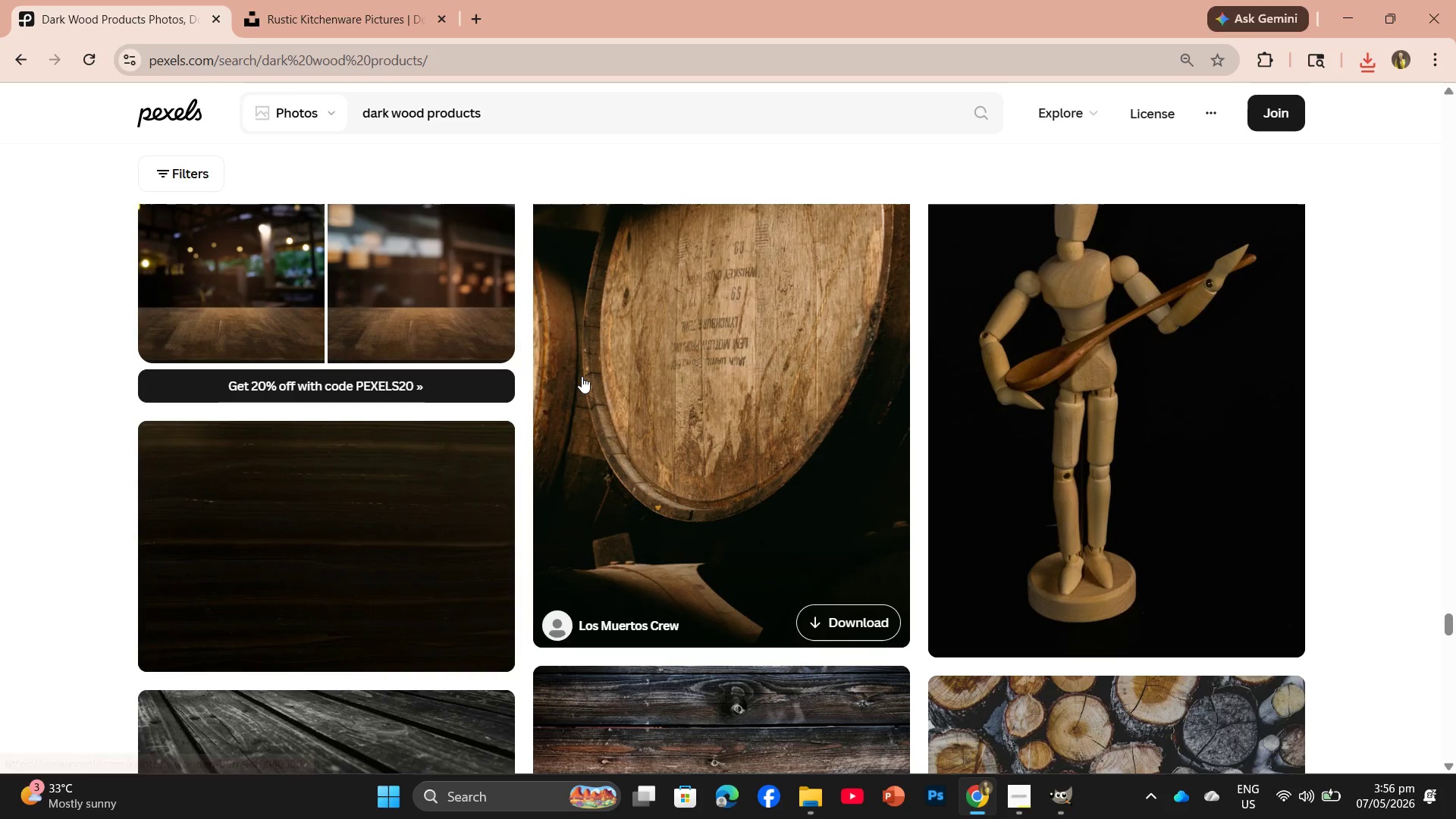 
scroll: coordinate [582, 376], scroll_direction: up, amount: 8.0
 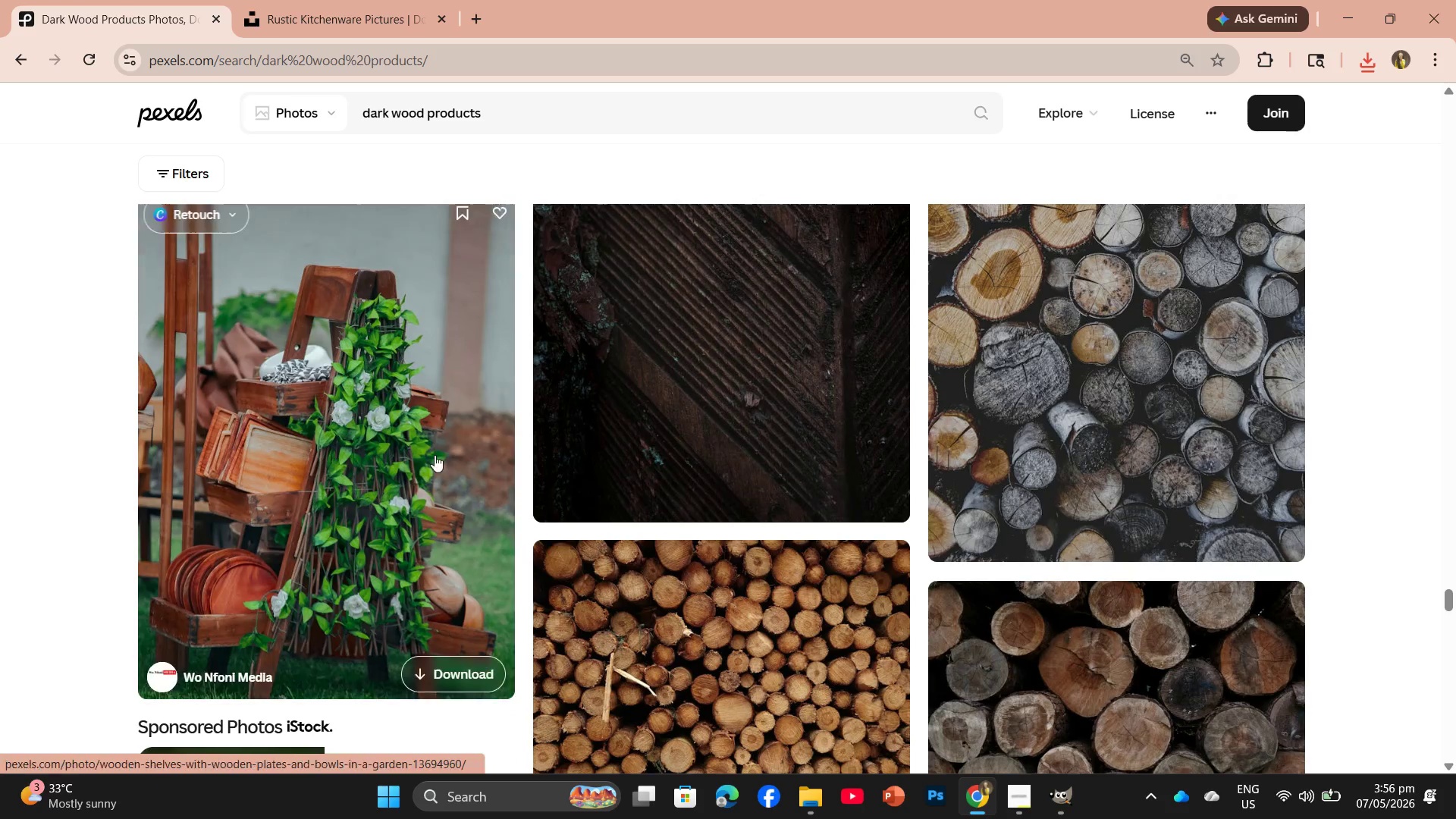 
left_click([435, 455])
 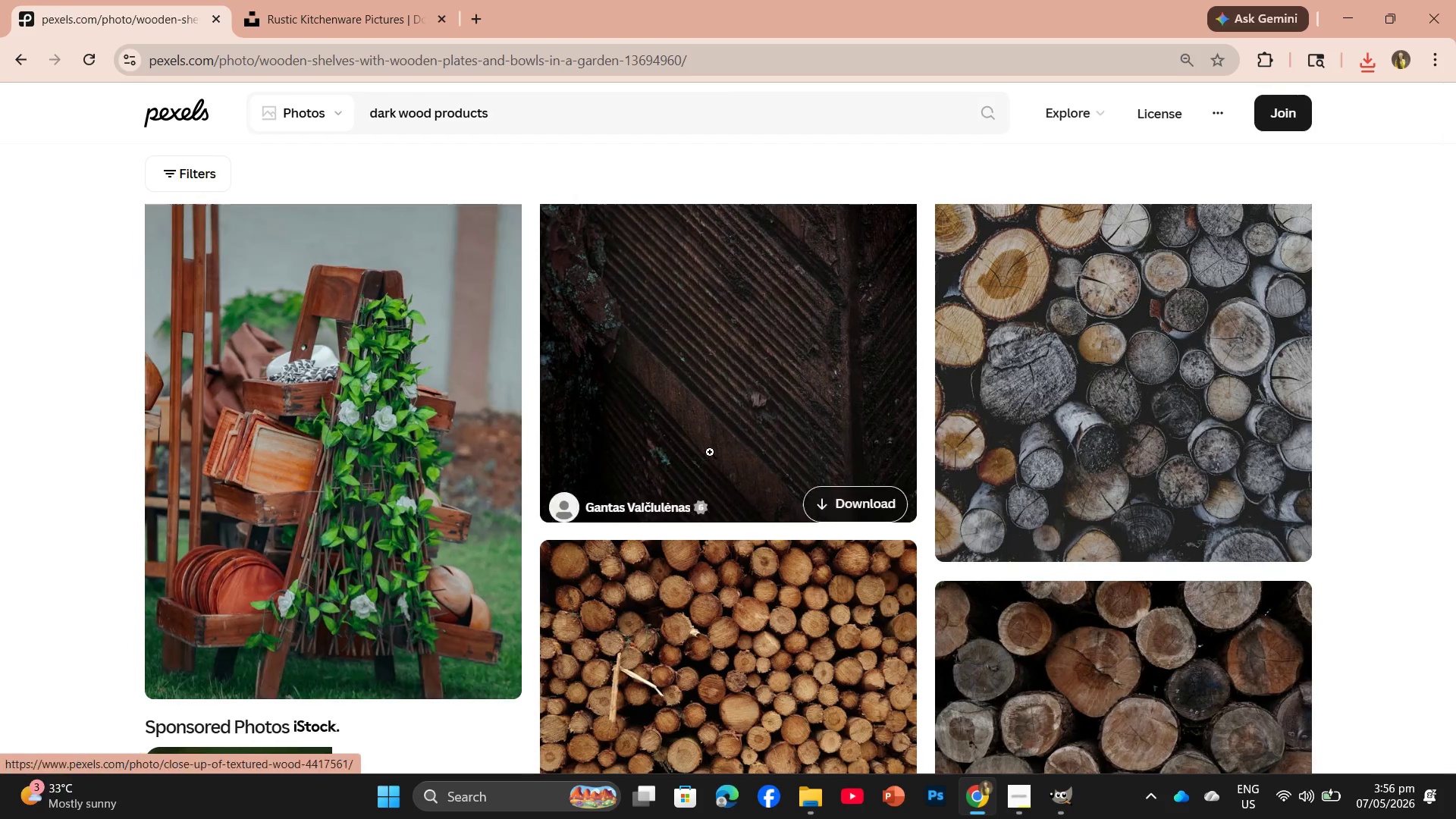 
scroll: coordinate [828, 453], scroll_direction: down, amount: 10.0
 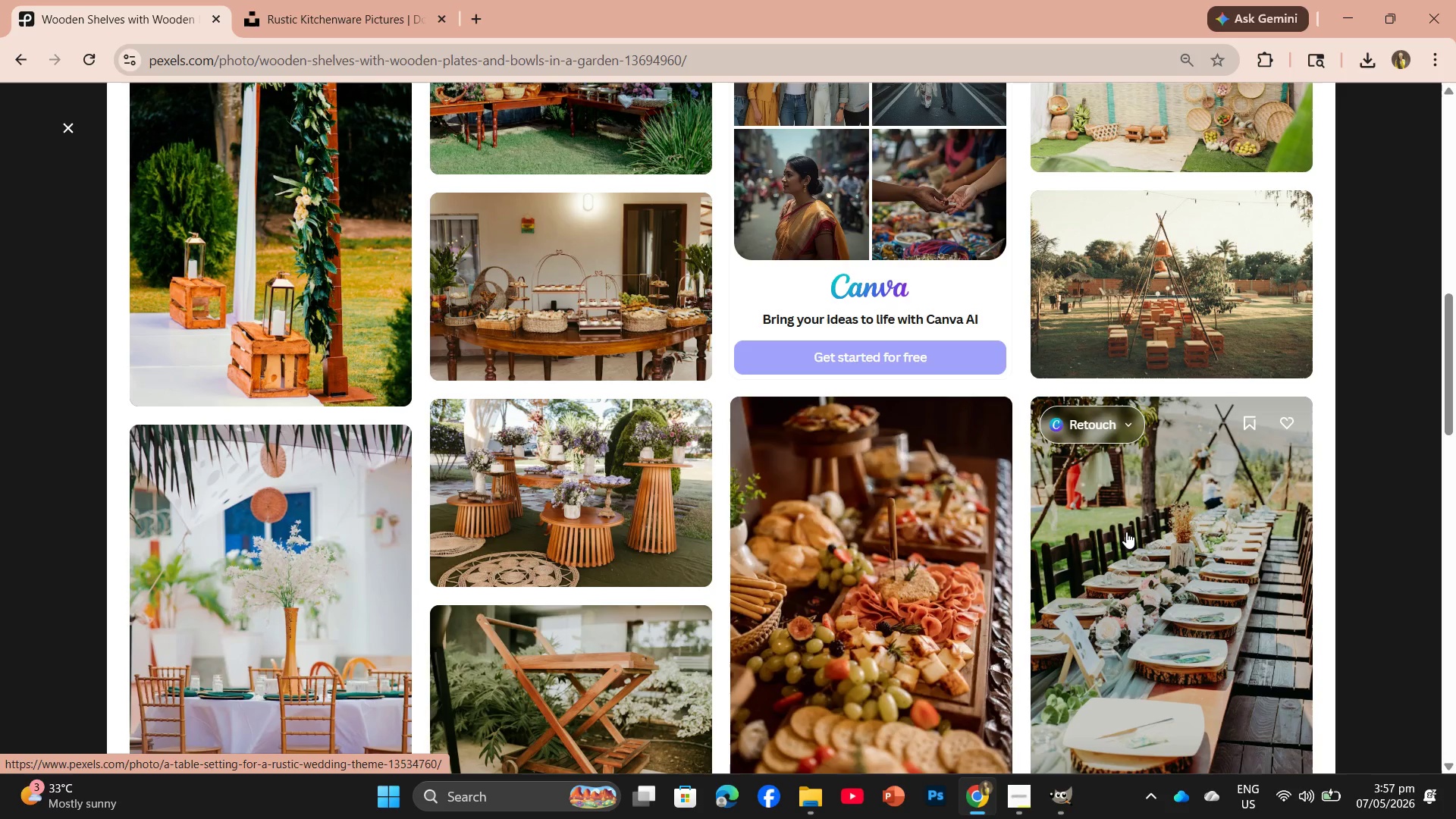 
wait(58.77)
 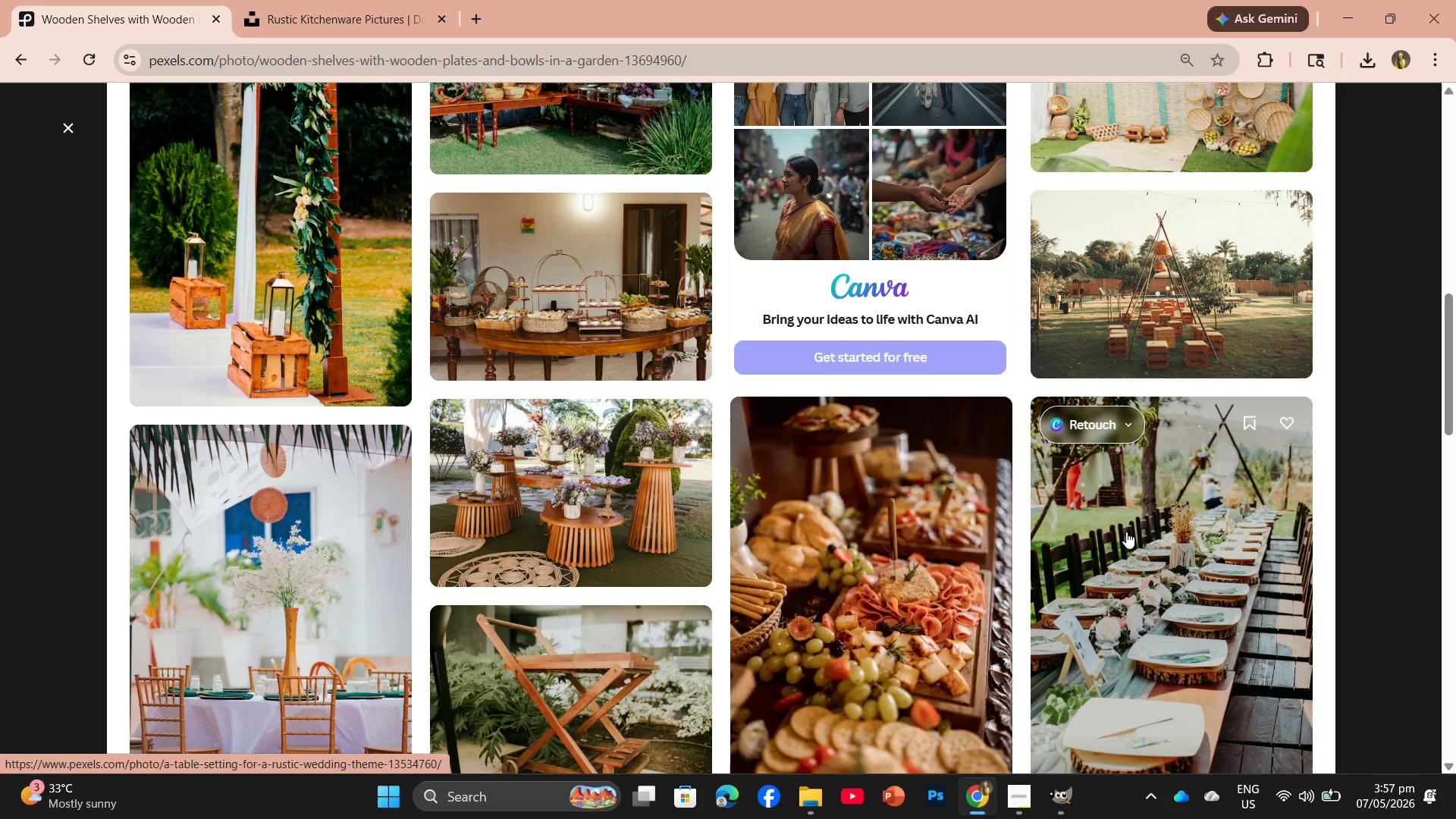 
left_click([1209, 617])
 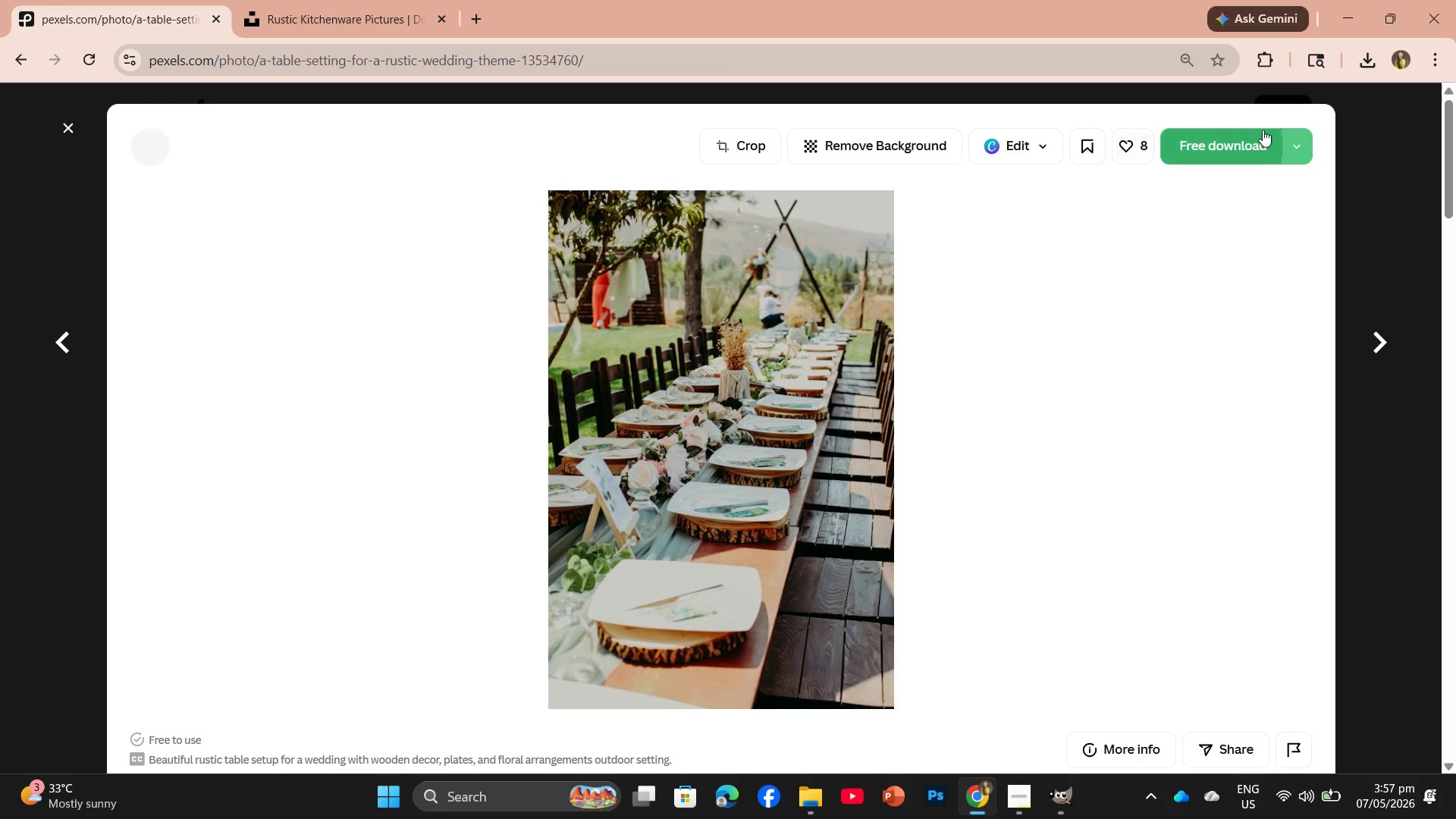 
left_click([1237, 152])
 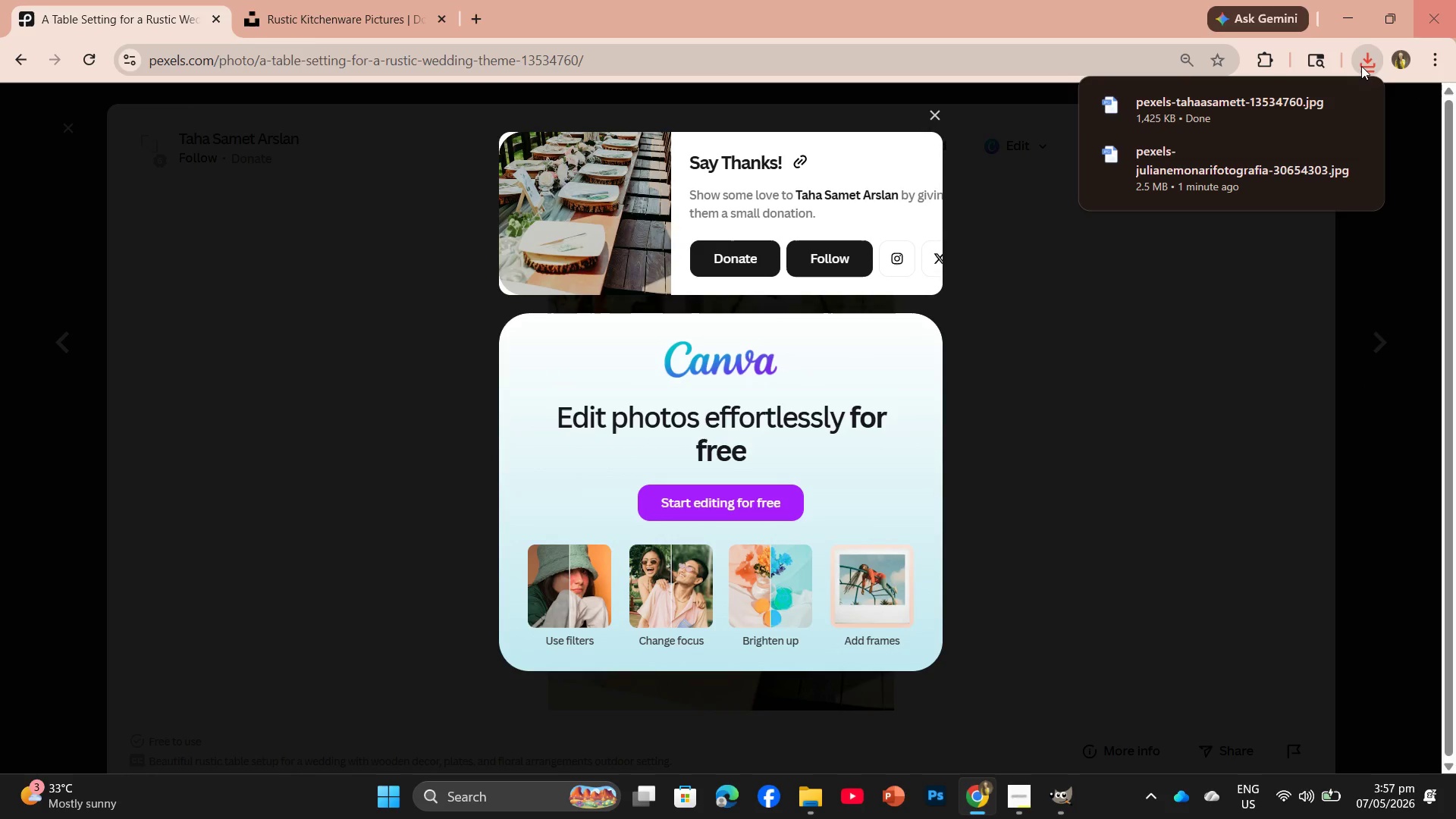 
left_click_drag(start_coordinate=[1219, 108], to_coordinate=[482, 67])